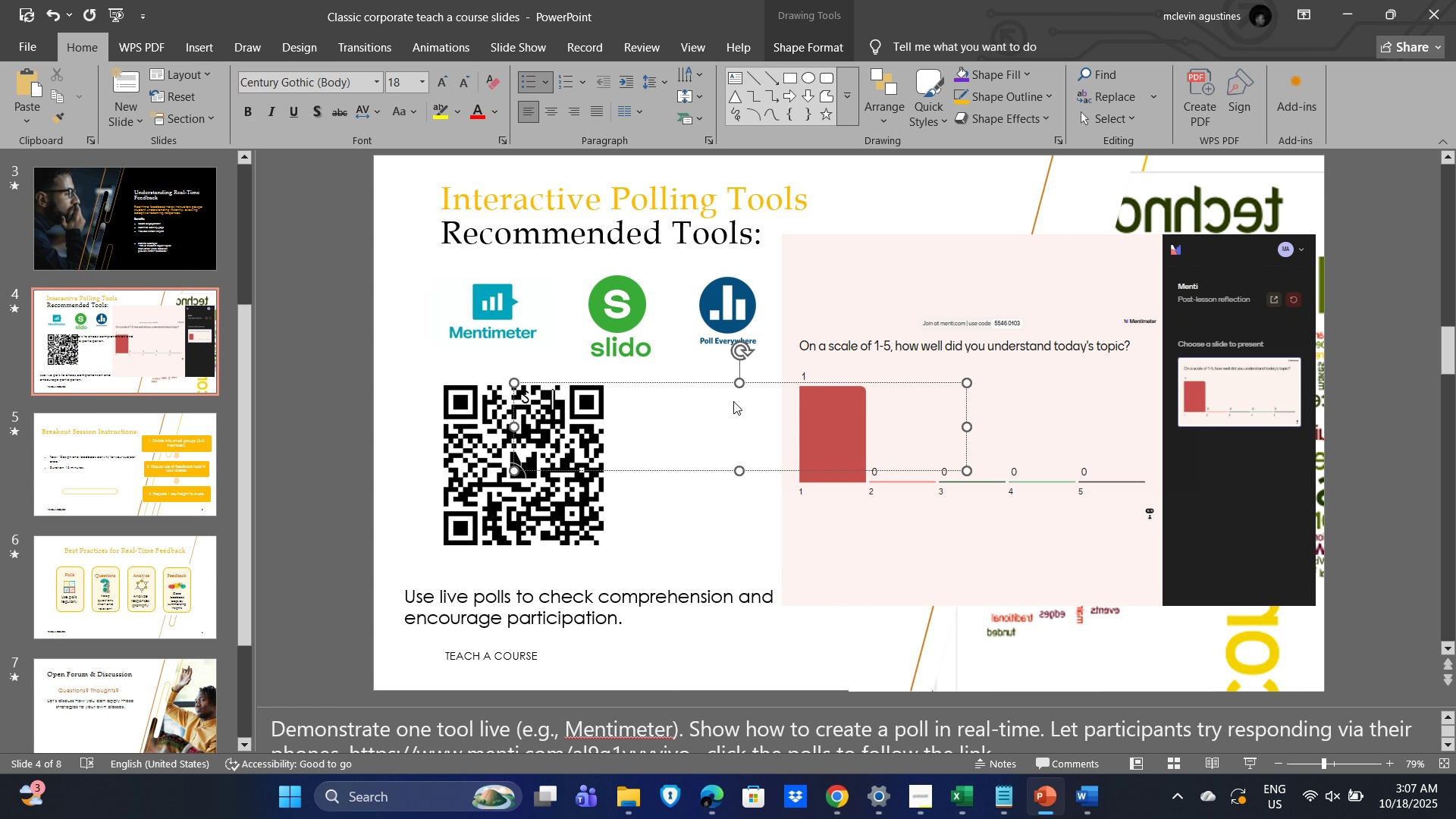 
type(Scan QR to Participate)
 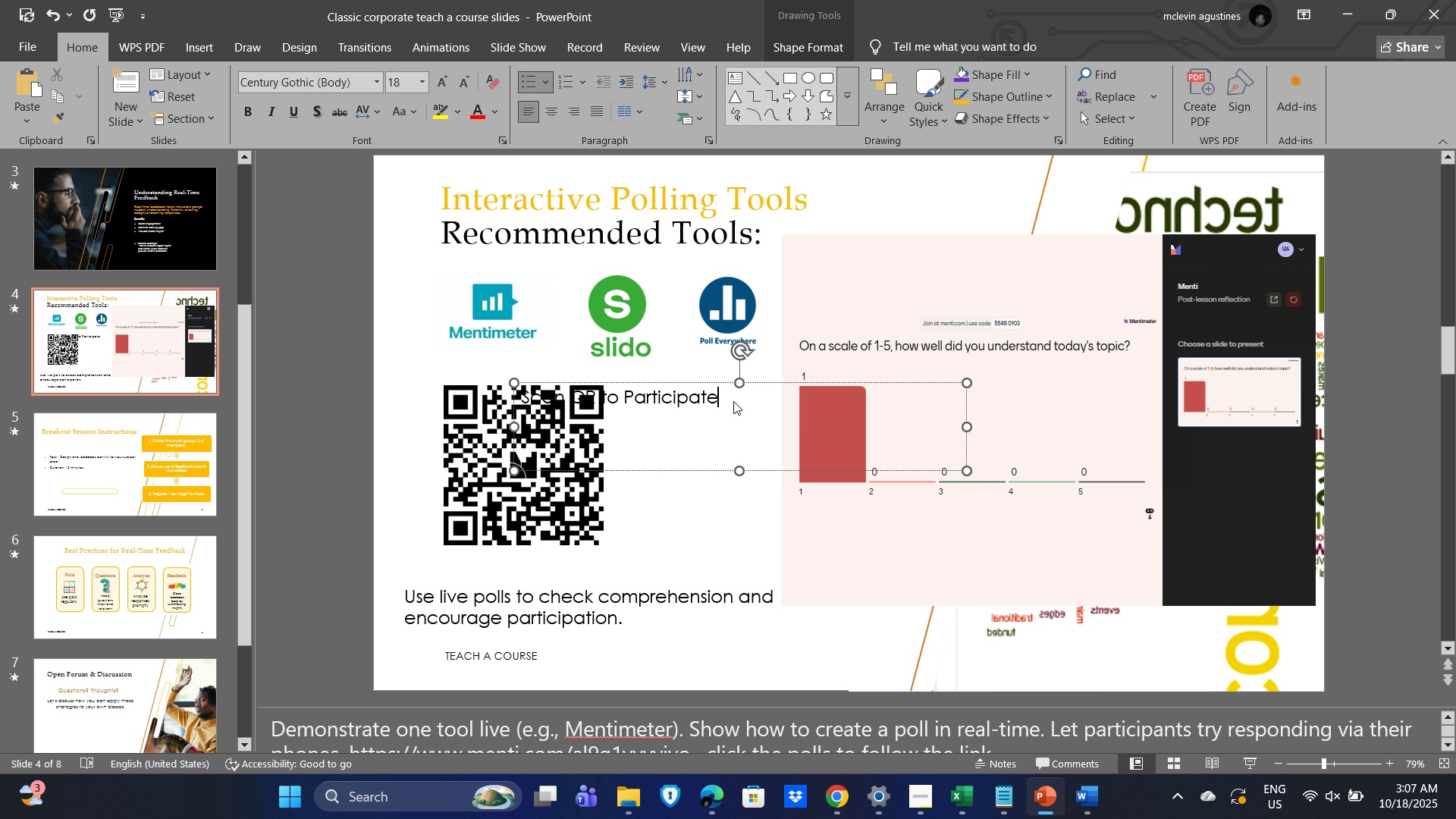 
left_click_drag(start_coordinate=[968, 423], to_coordinate=[598, 422])
 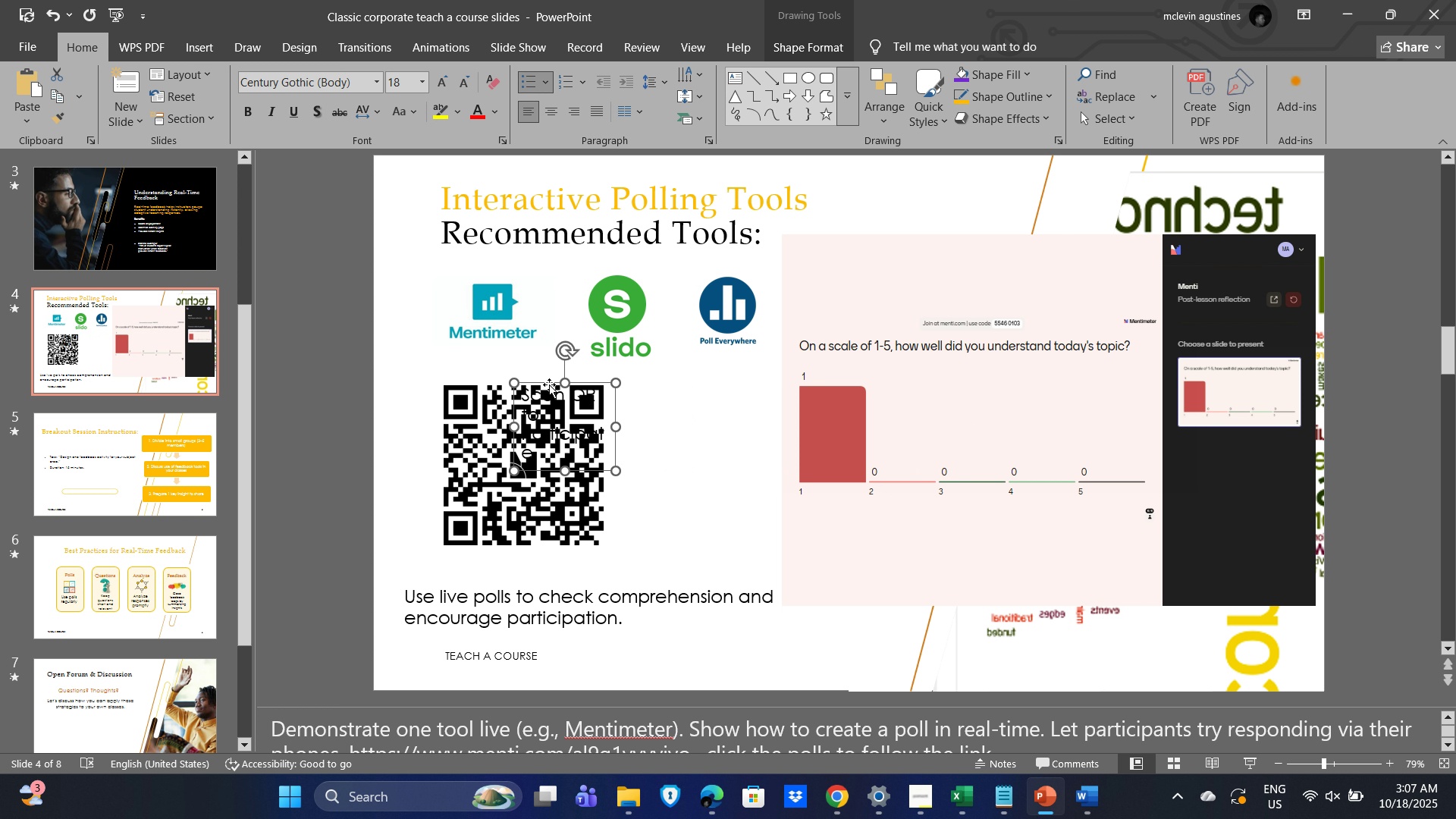 
left_click_drag(start_coordinate=[549, 384], to_coordinate=[645, 414])
 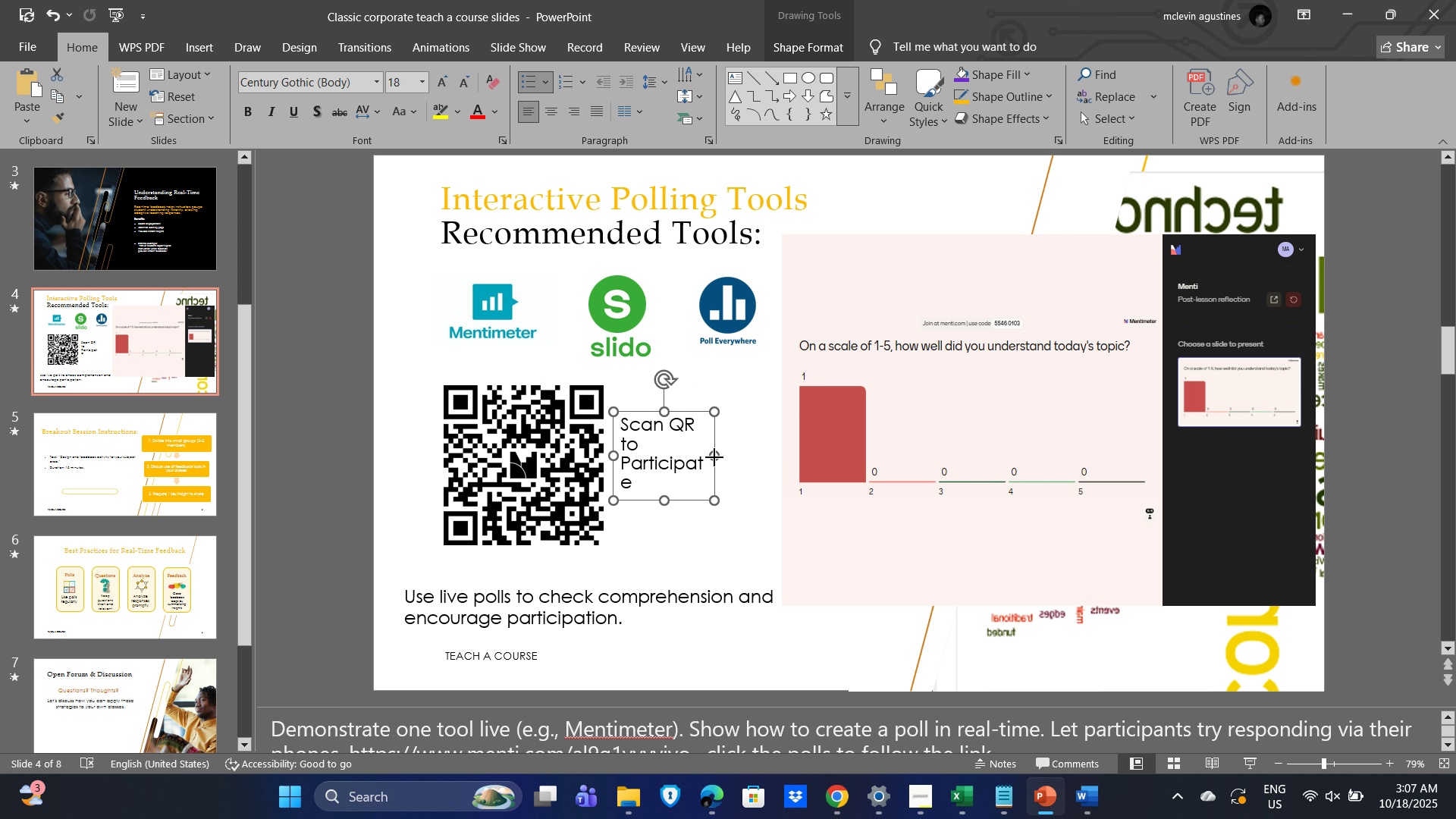 
left_click_drag(start_coordinate=[714, 457], to_coordinate=[733, 453])
 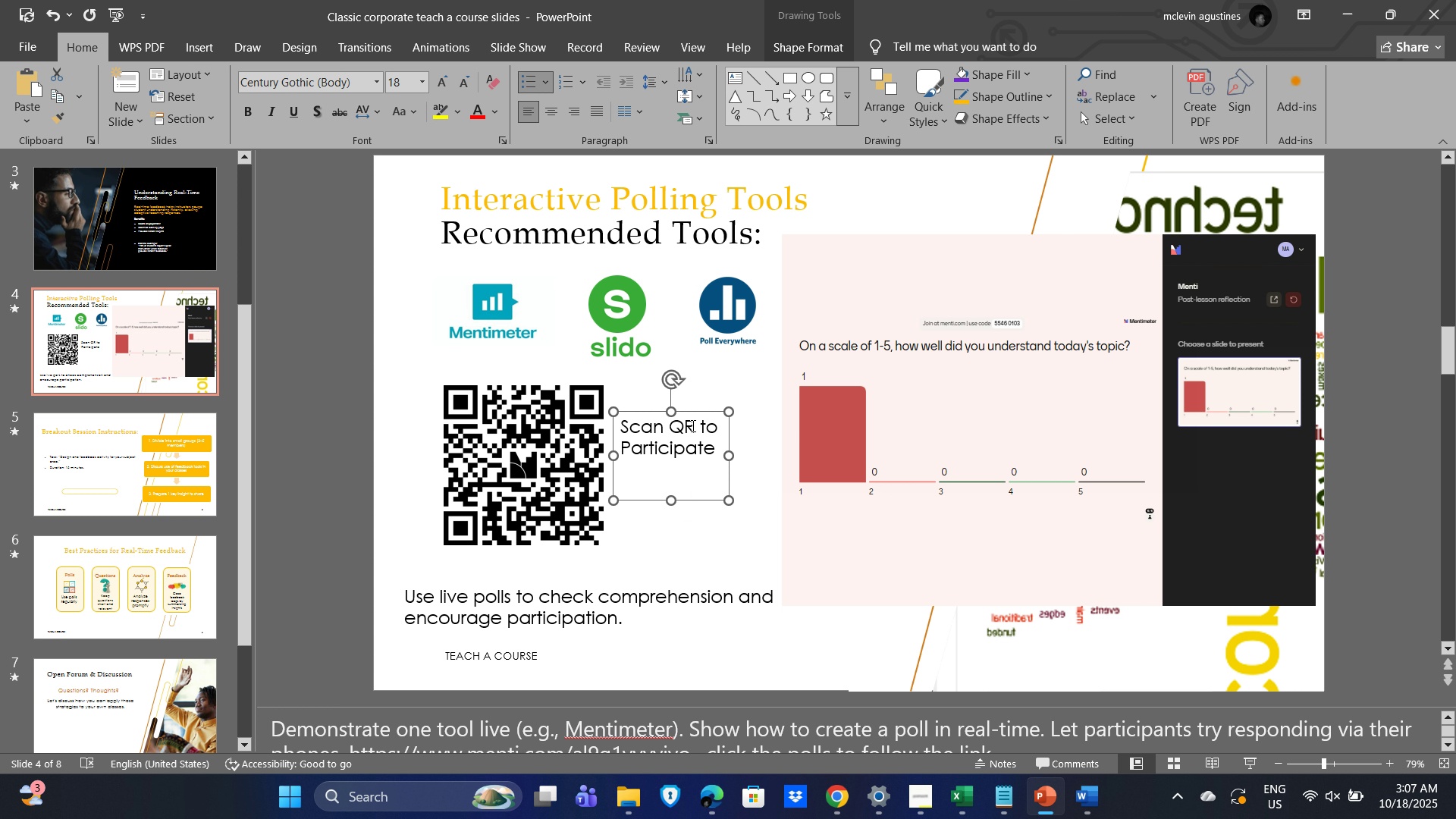 
type( Code)
 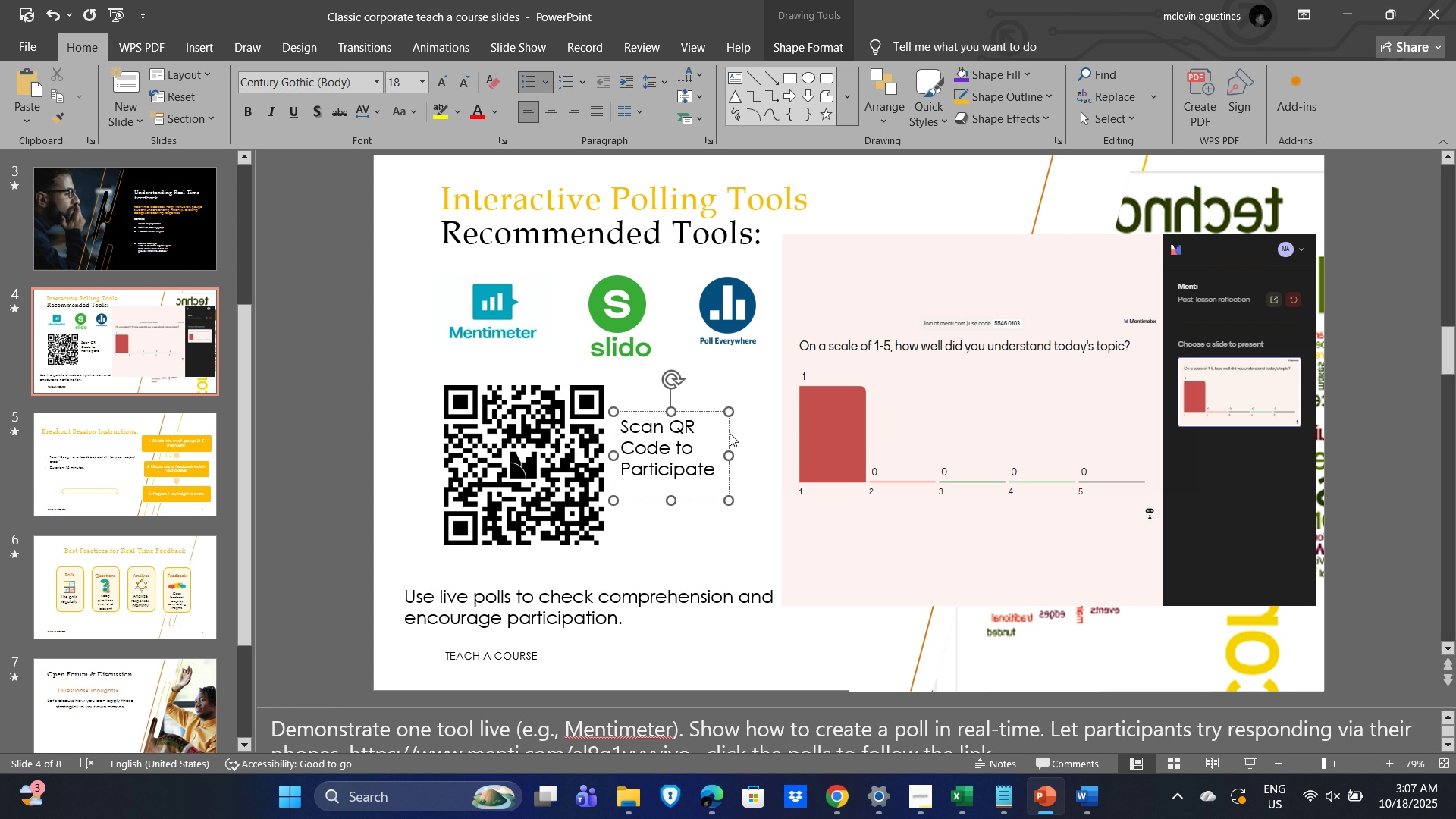 
left_click([718, 469])
 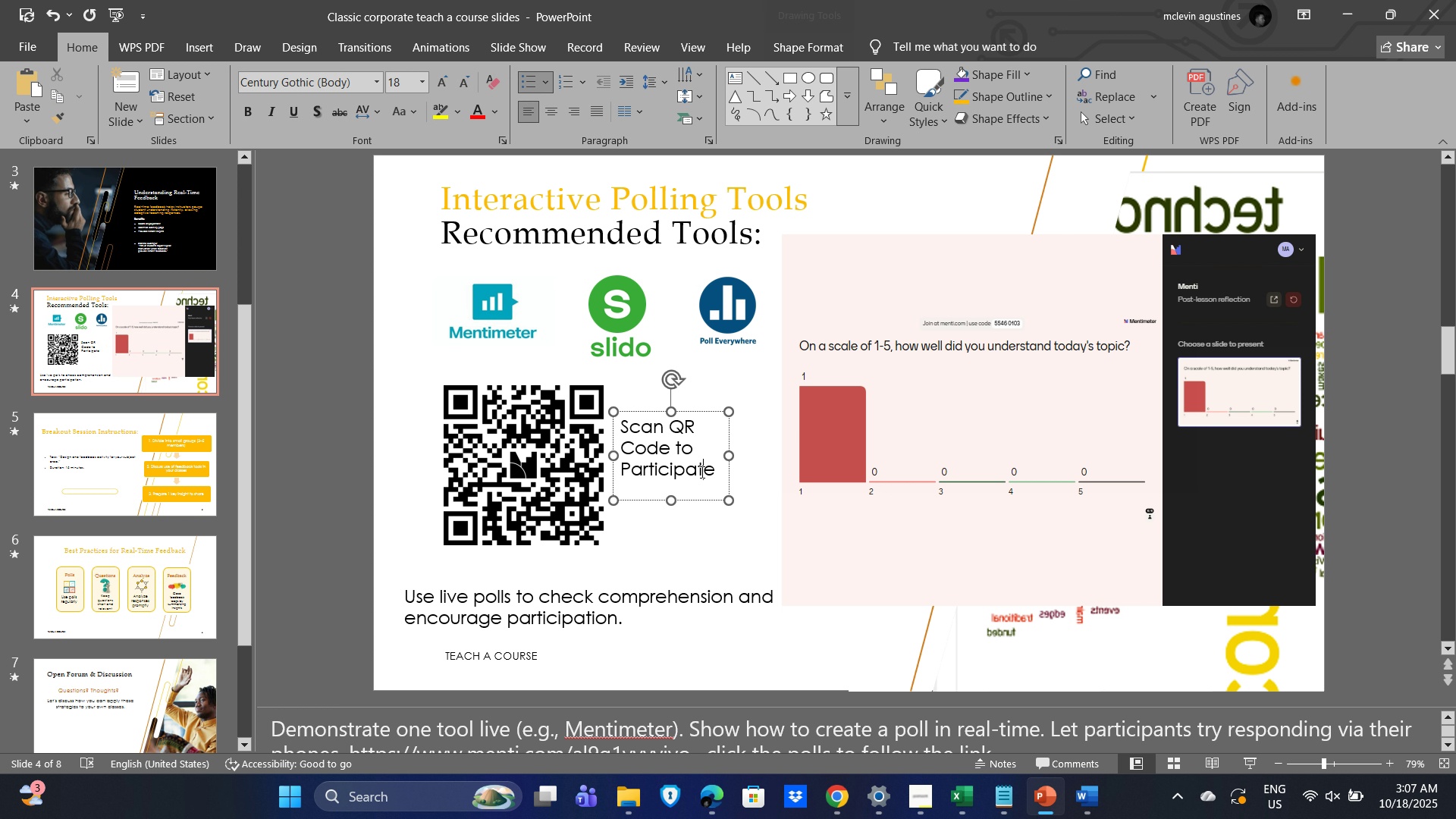 
left_click([701, 472])
 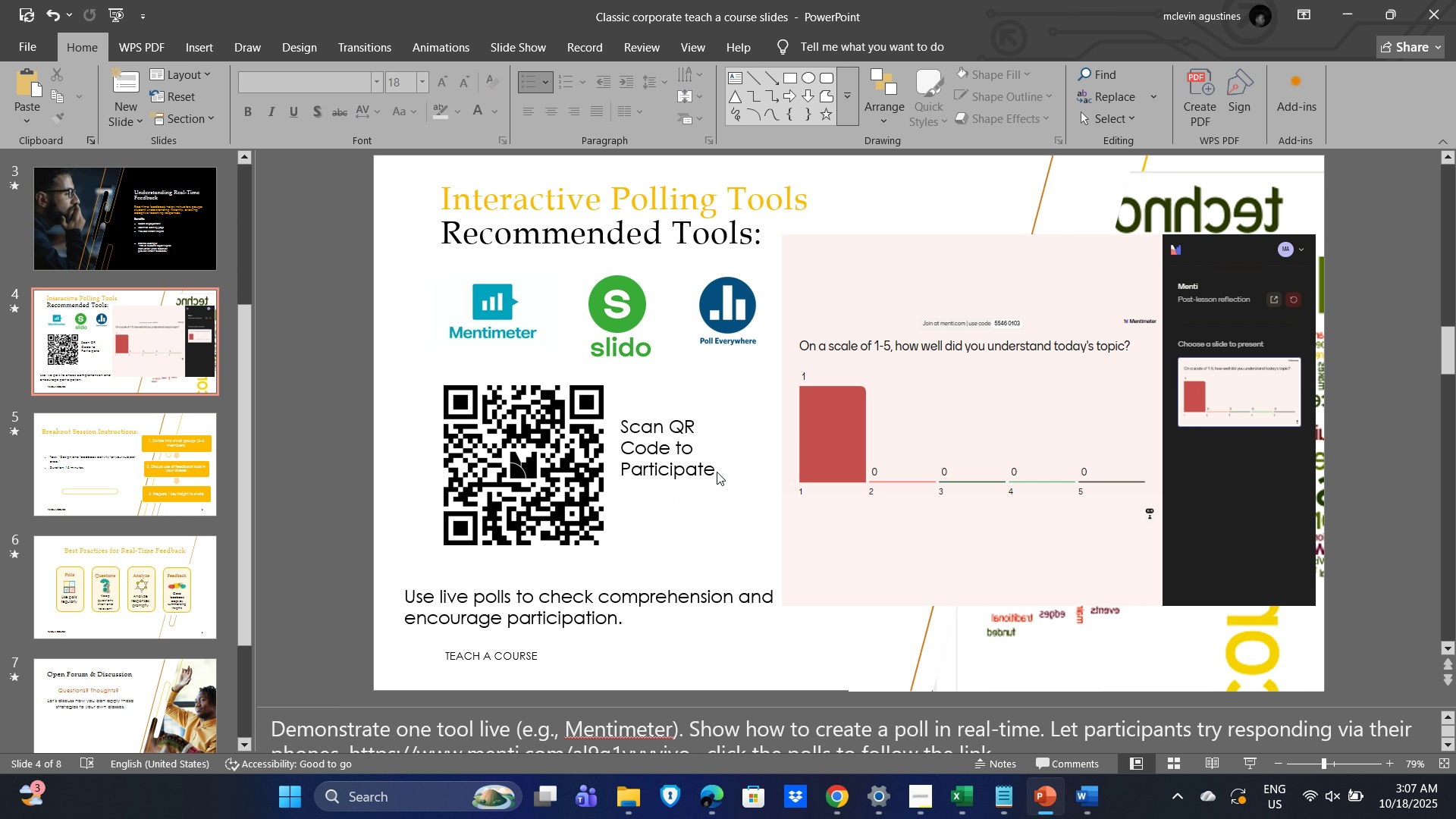 
left_click([717, 472])
 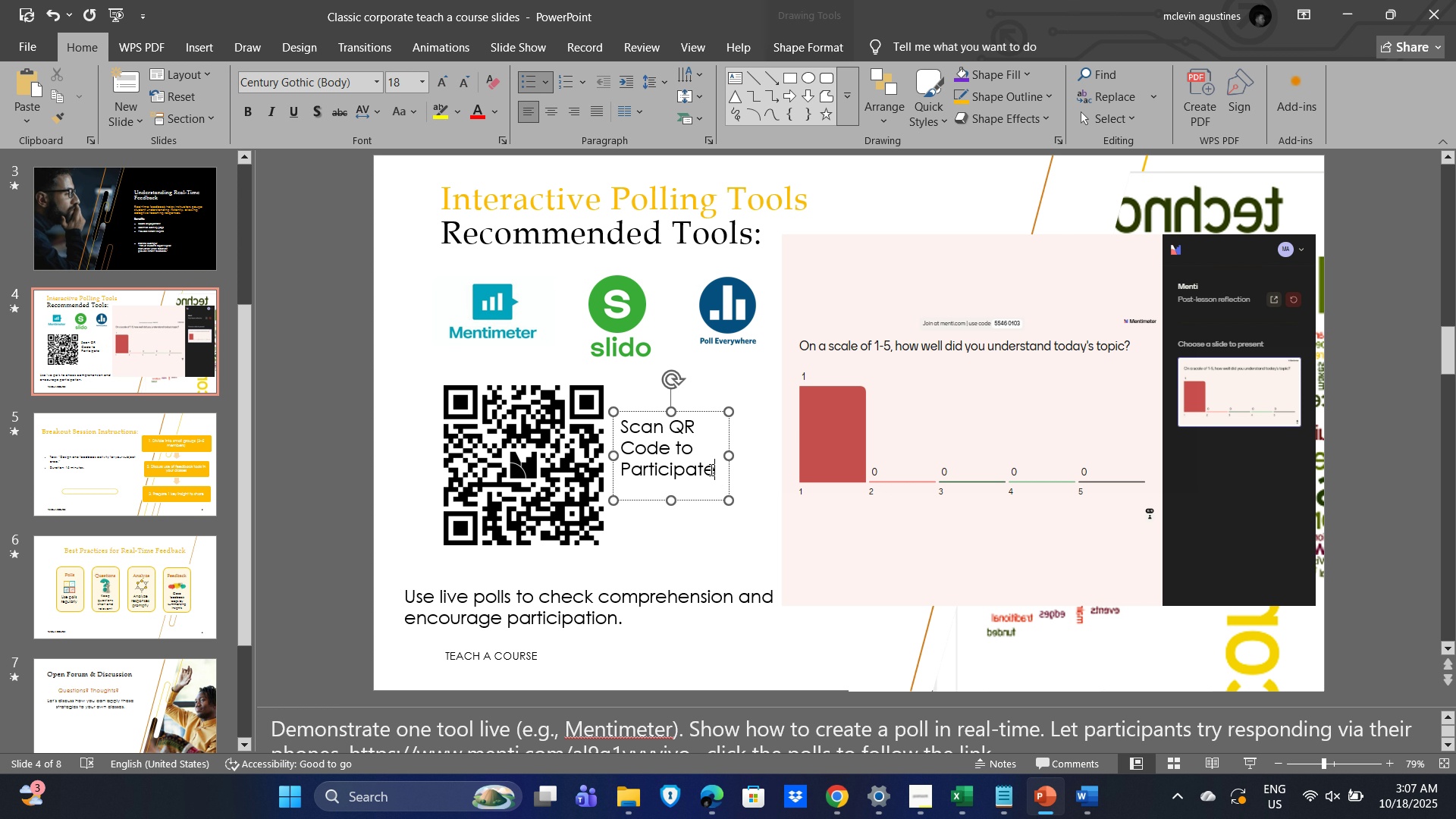 
left_click([710, 469])
 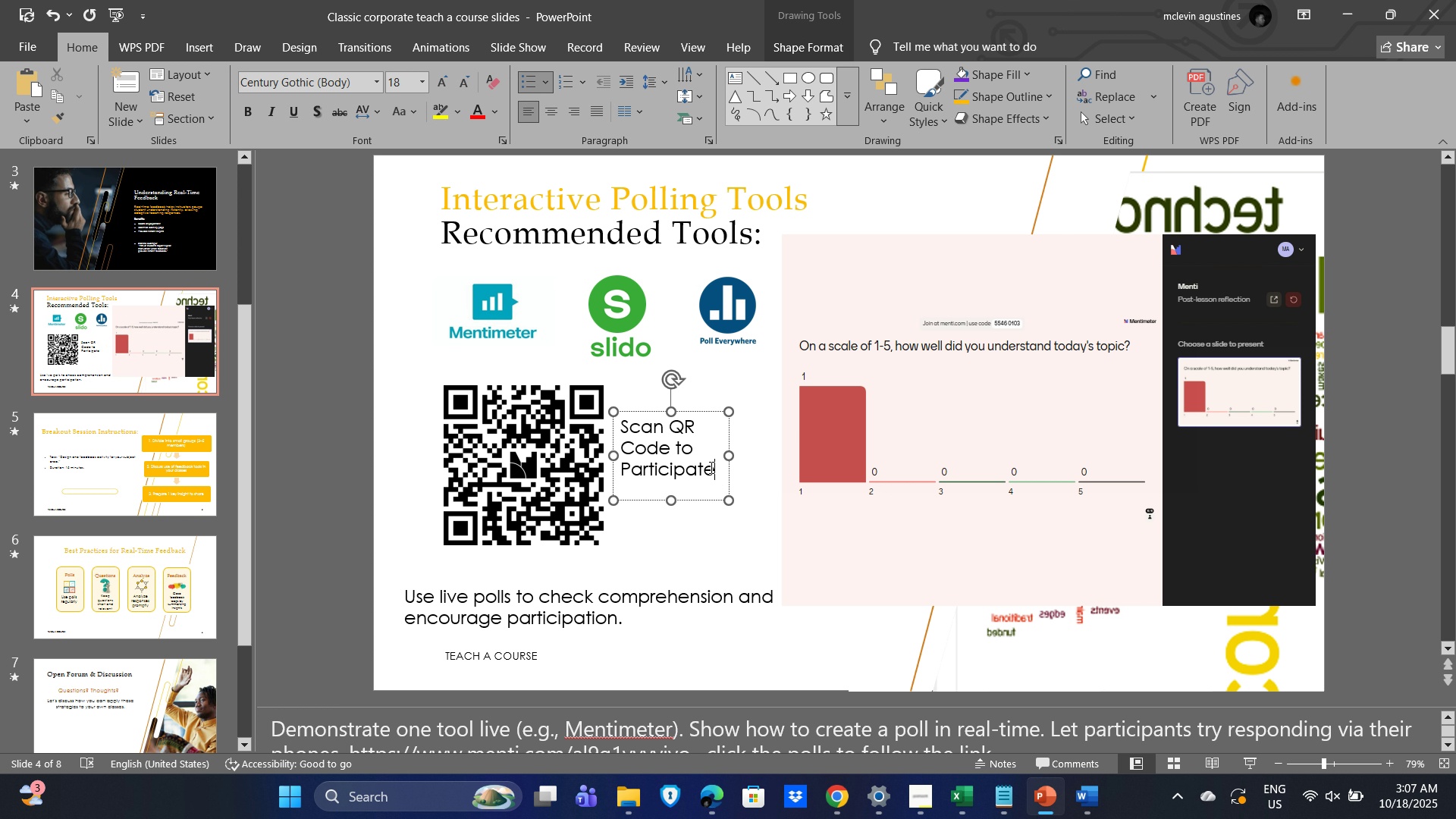 
type( in Mentimeter Polls)
 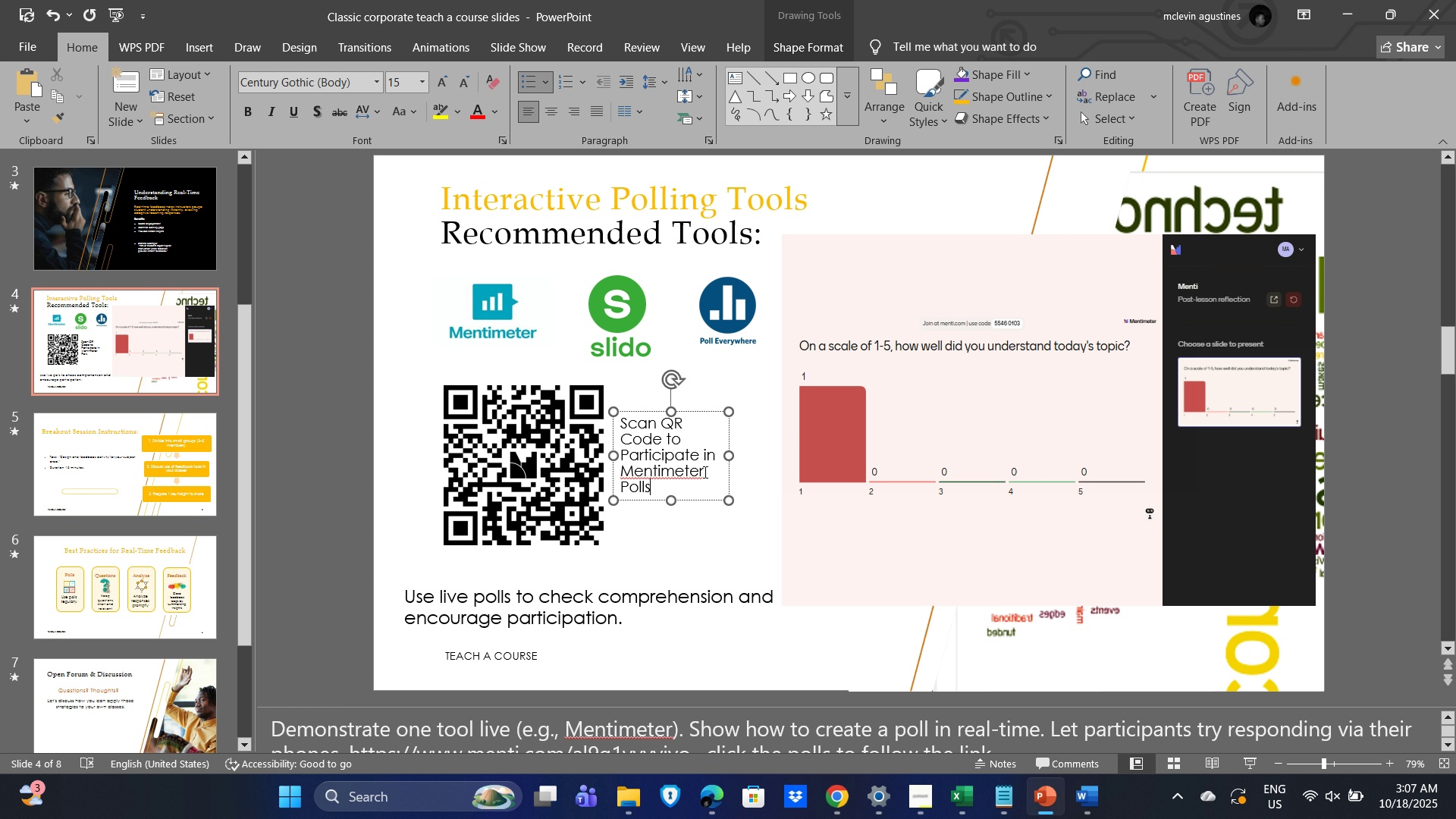 
scroll: coordinate [864, 742], scroll_direction: down, amount: 3.0
 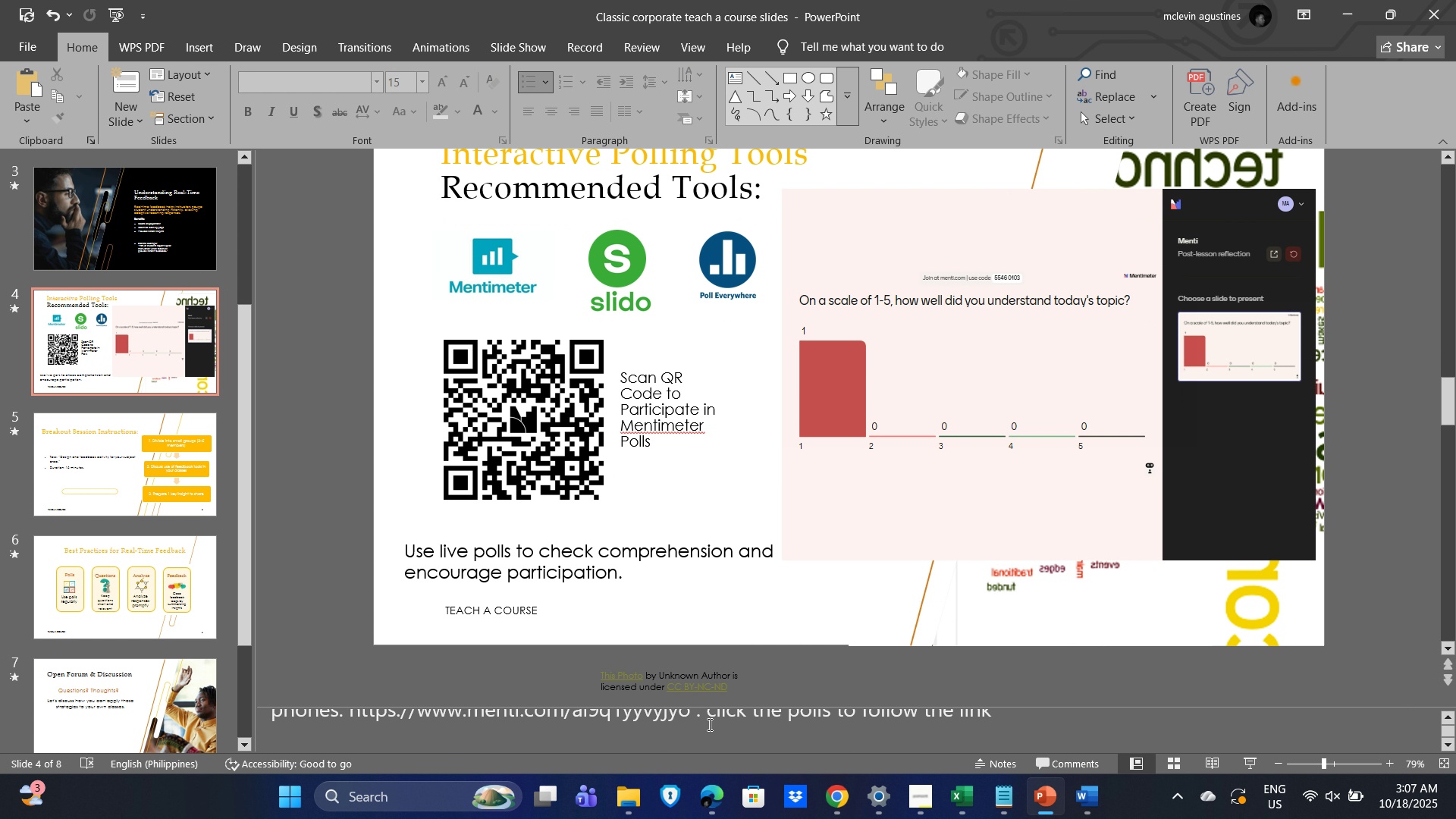 
scroll: coordinate [708, 727], scroll_direction: none, amount: 0.0
 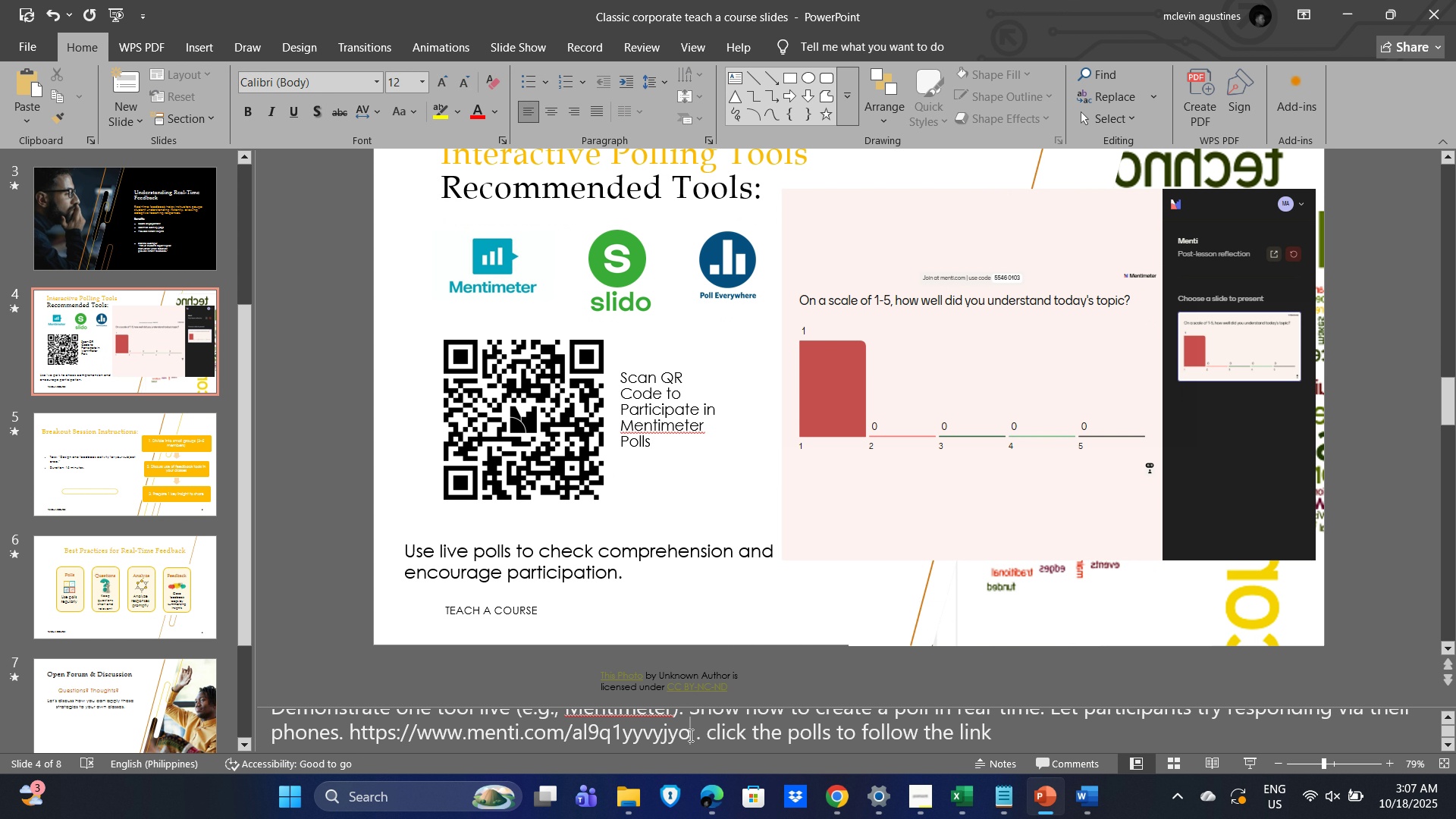 
left_click_drag(start_coordinate=[689, 735], to_coordinate=[337, 726])
 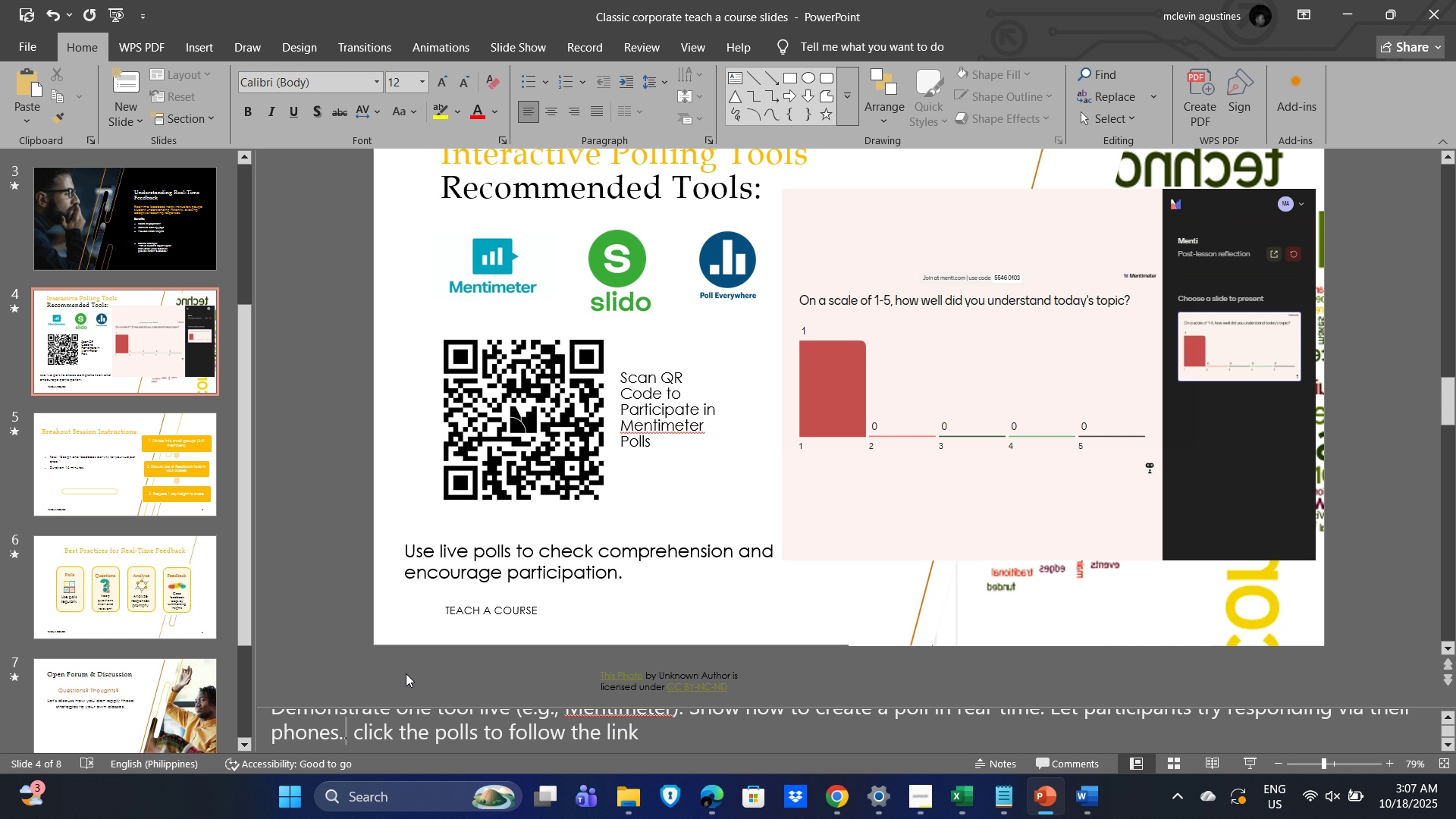 
key(Delete)
 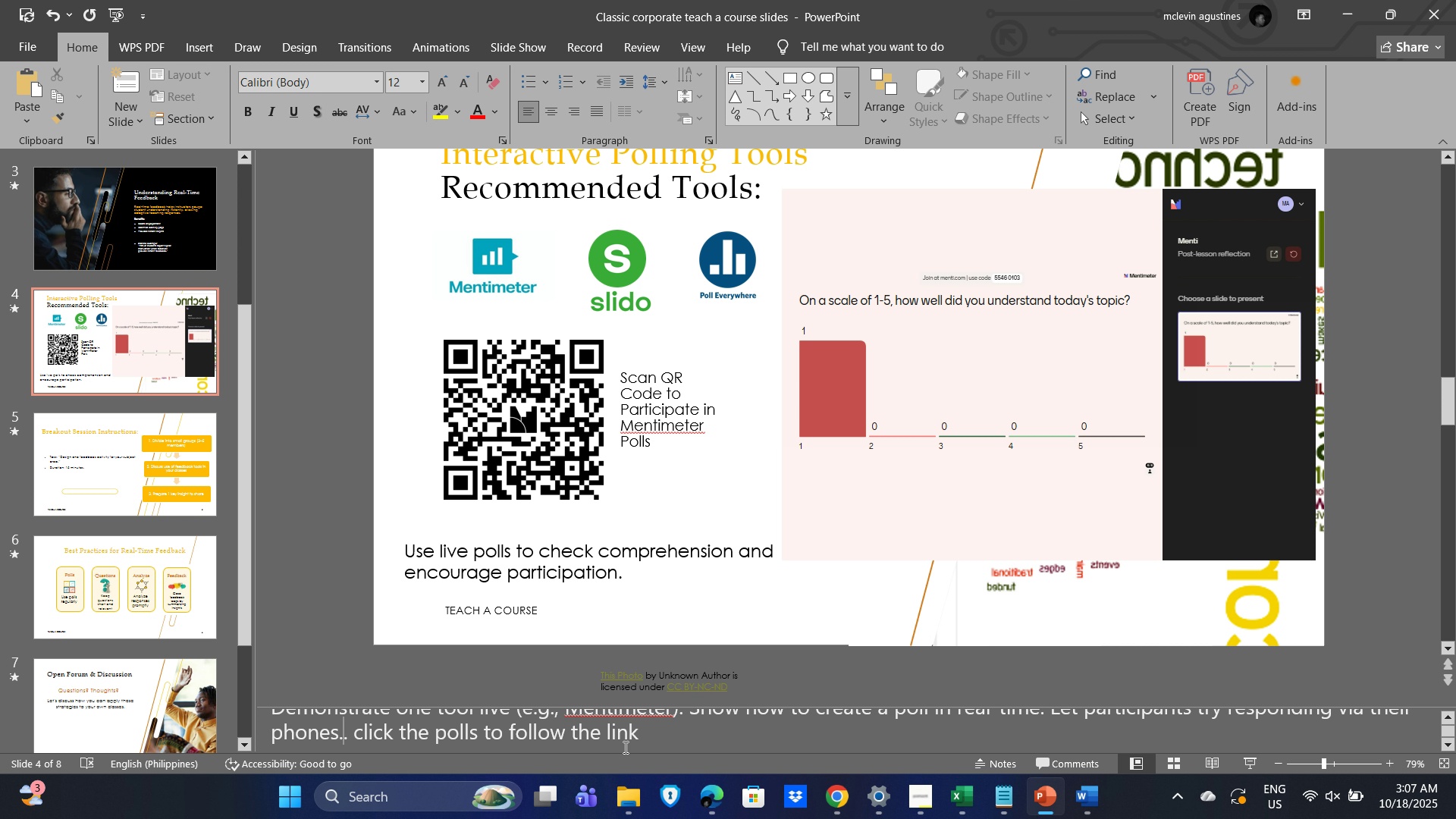 
left_click_drag(start_coordinate=[648, 737], to_coordinate=[353, 730])
 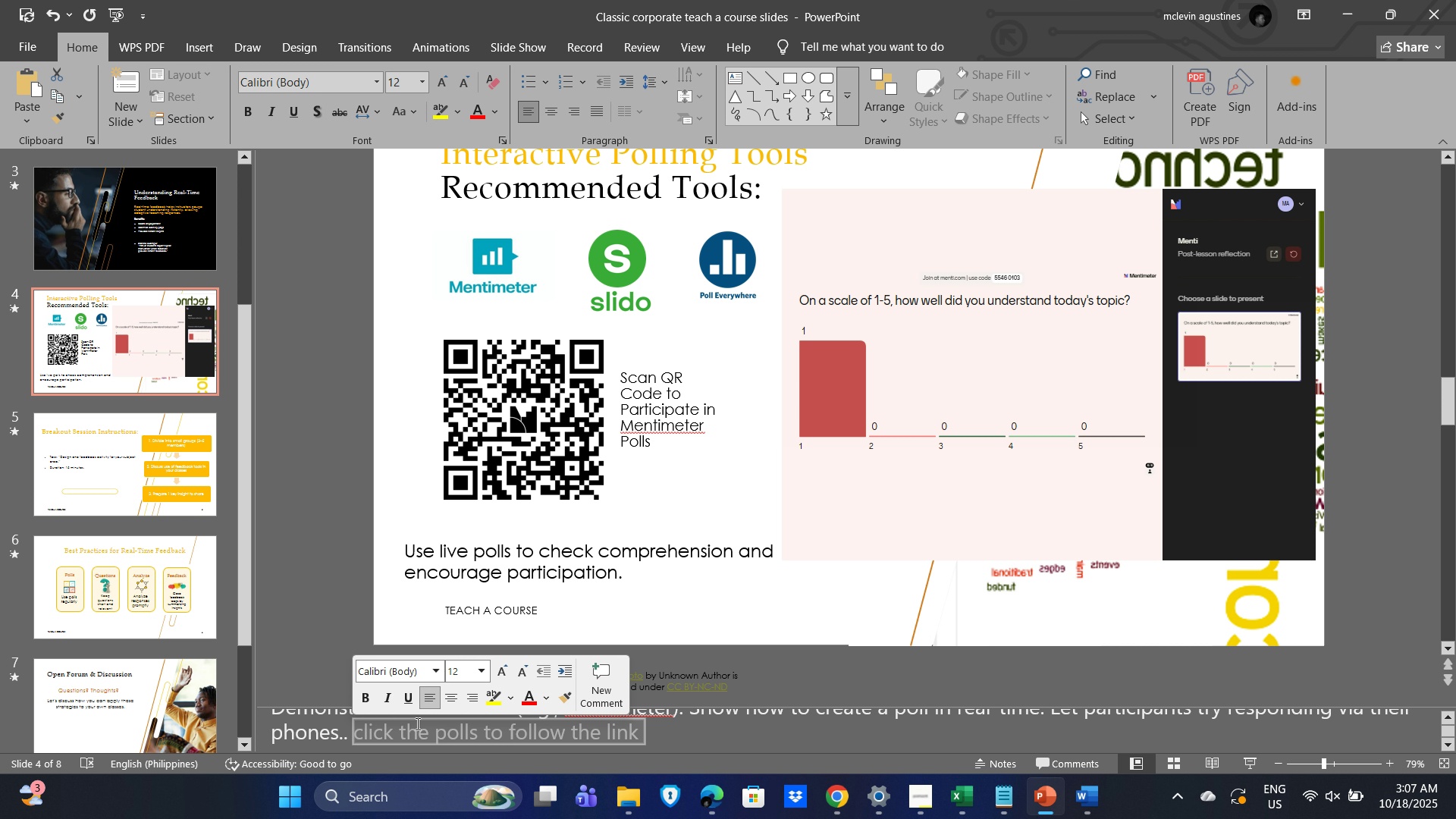 
key(Backspace)
 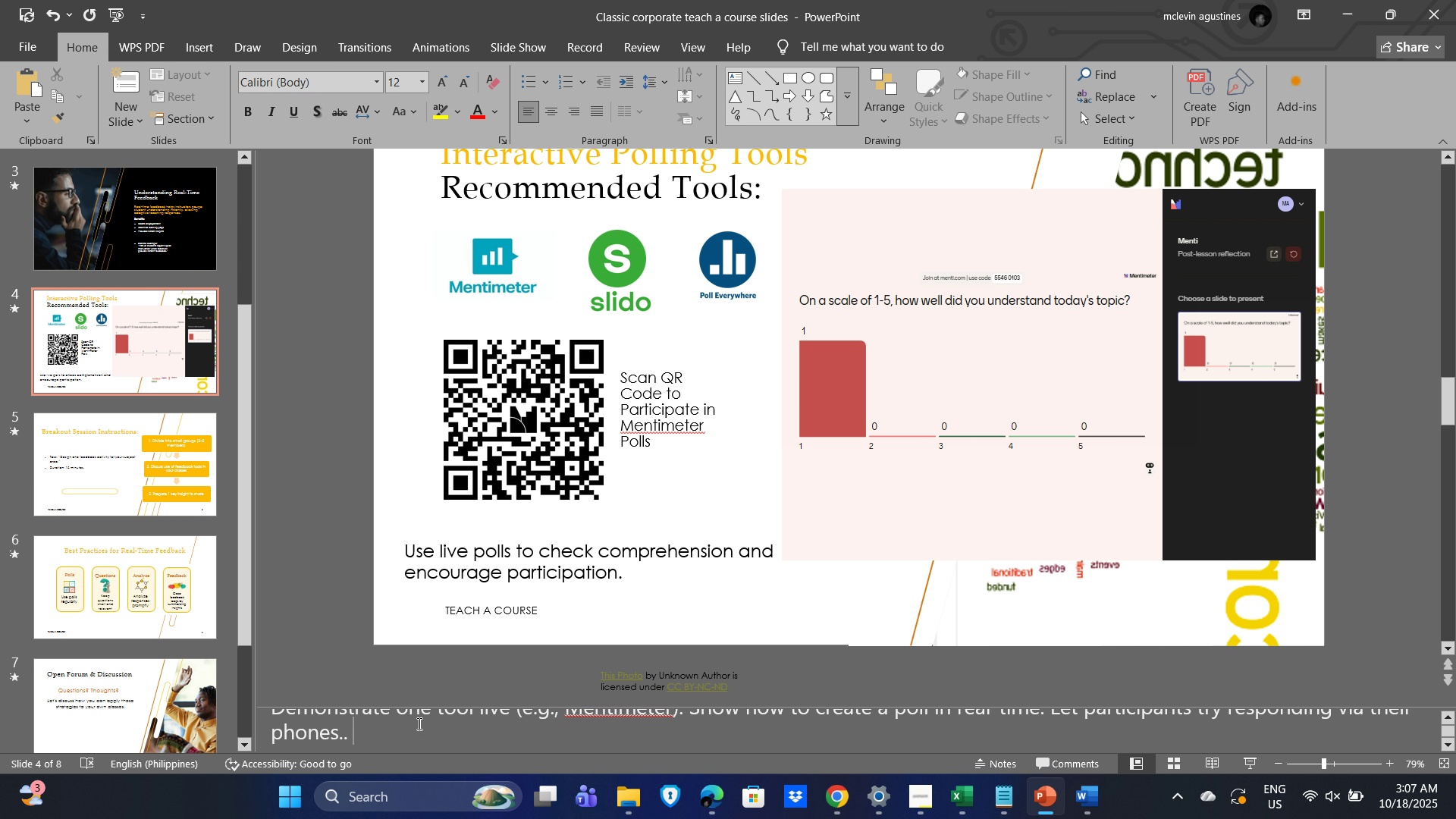 
key(Backspace)
 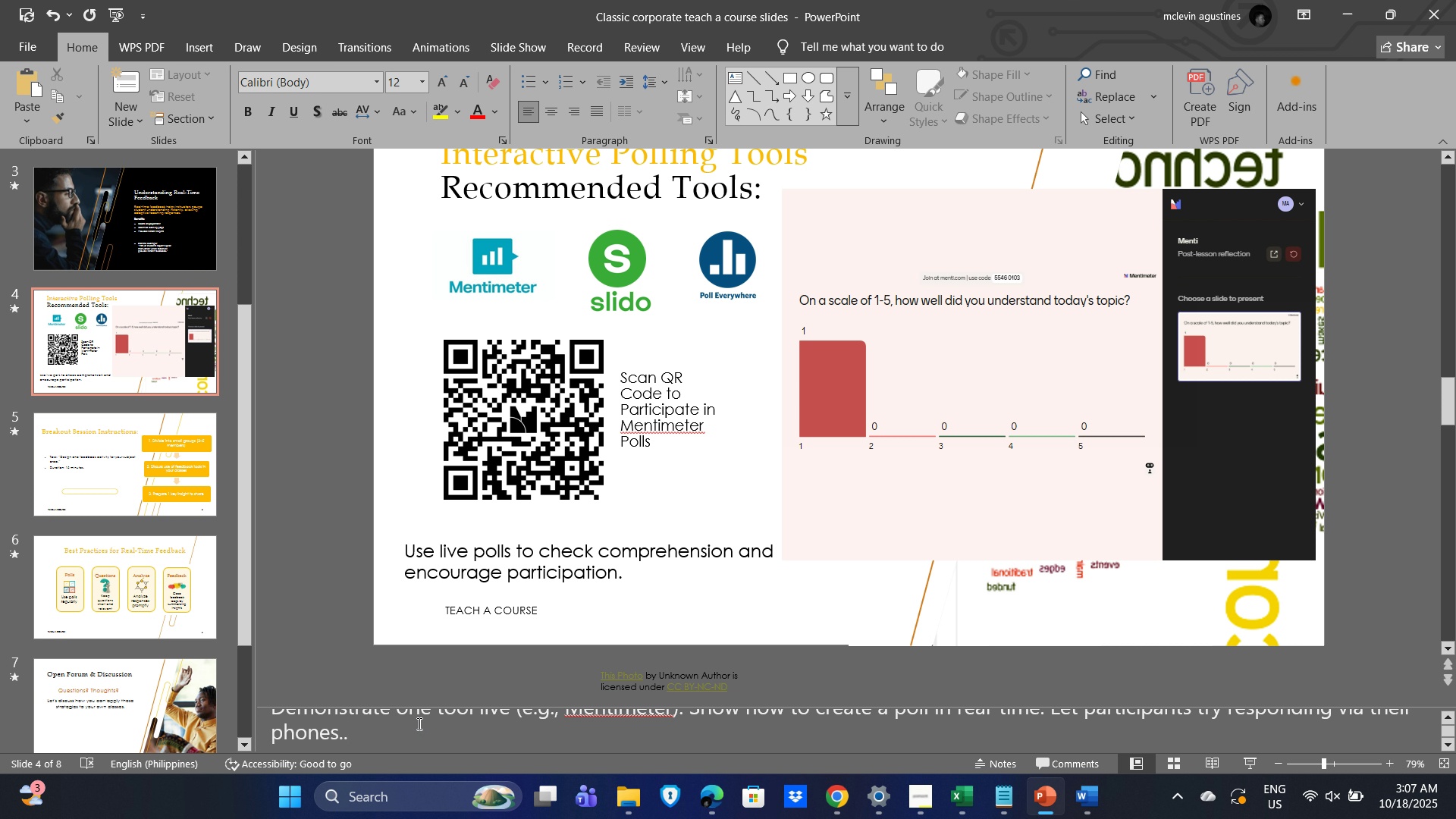 
key(Backspace)
 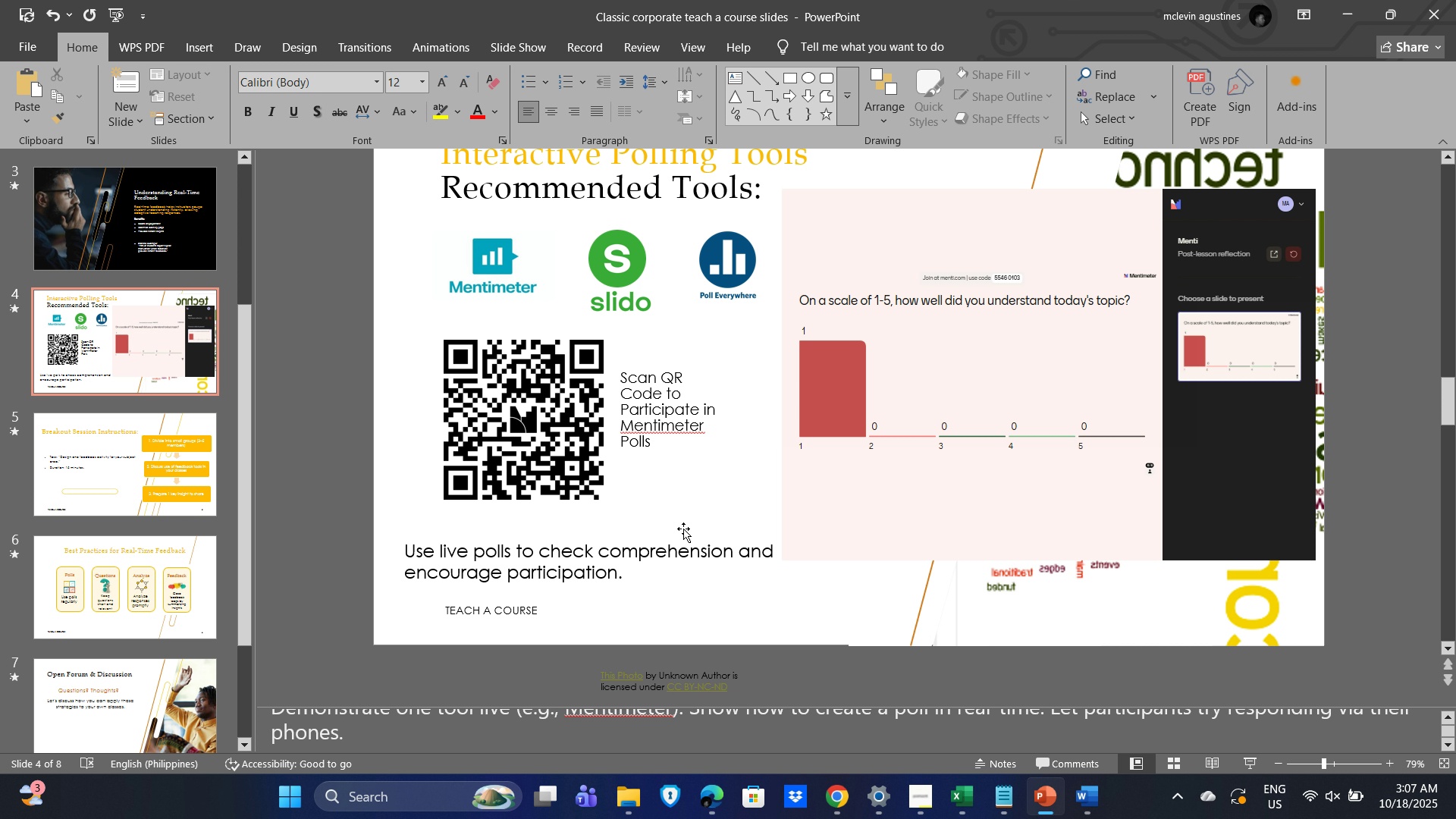 
left_click([698, 514])
 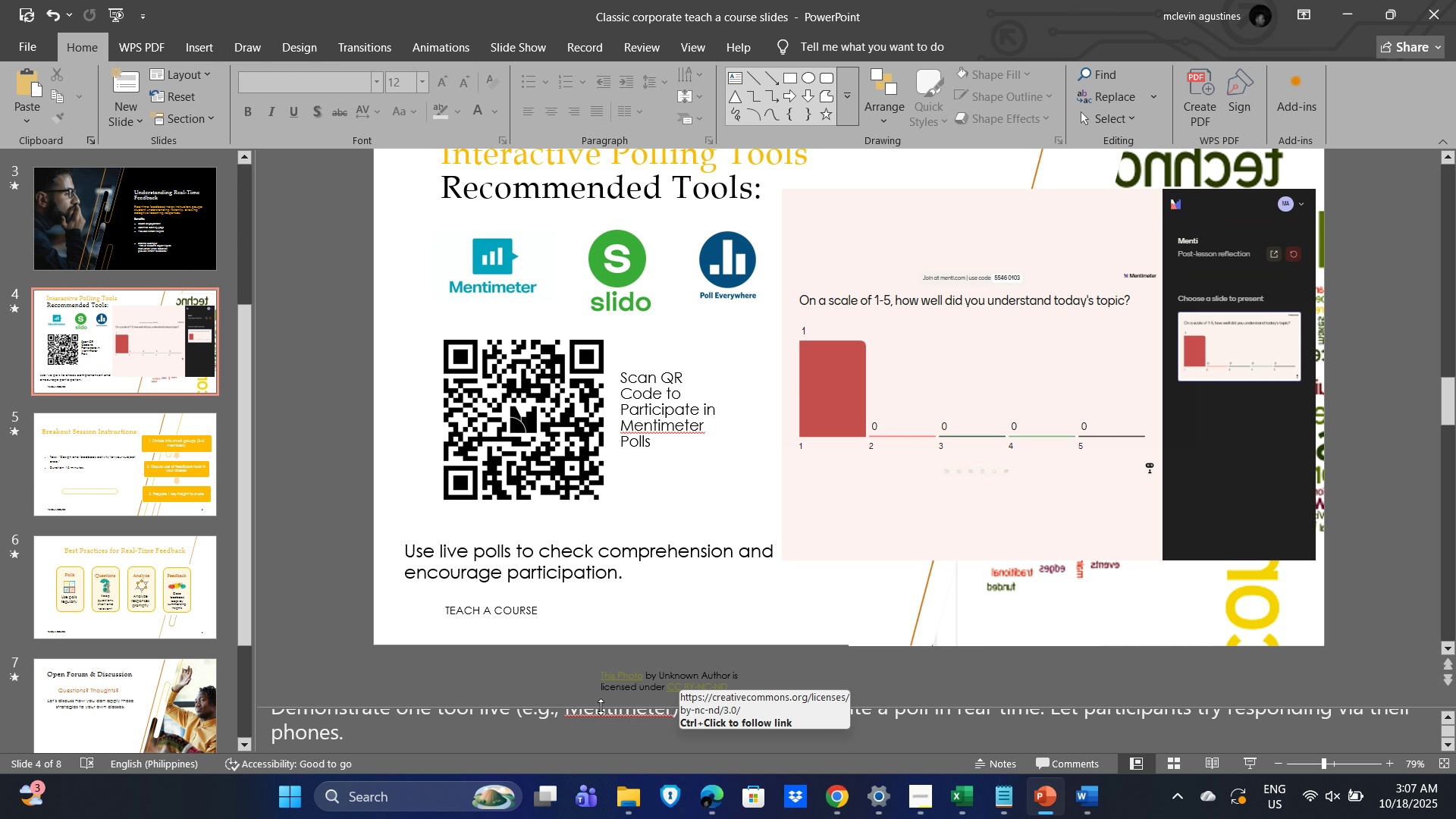 
left_click([376, 737])
 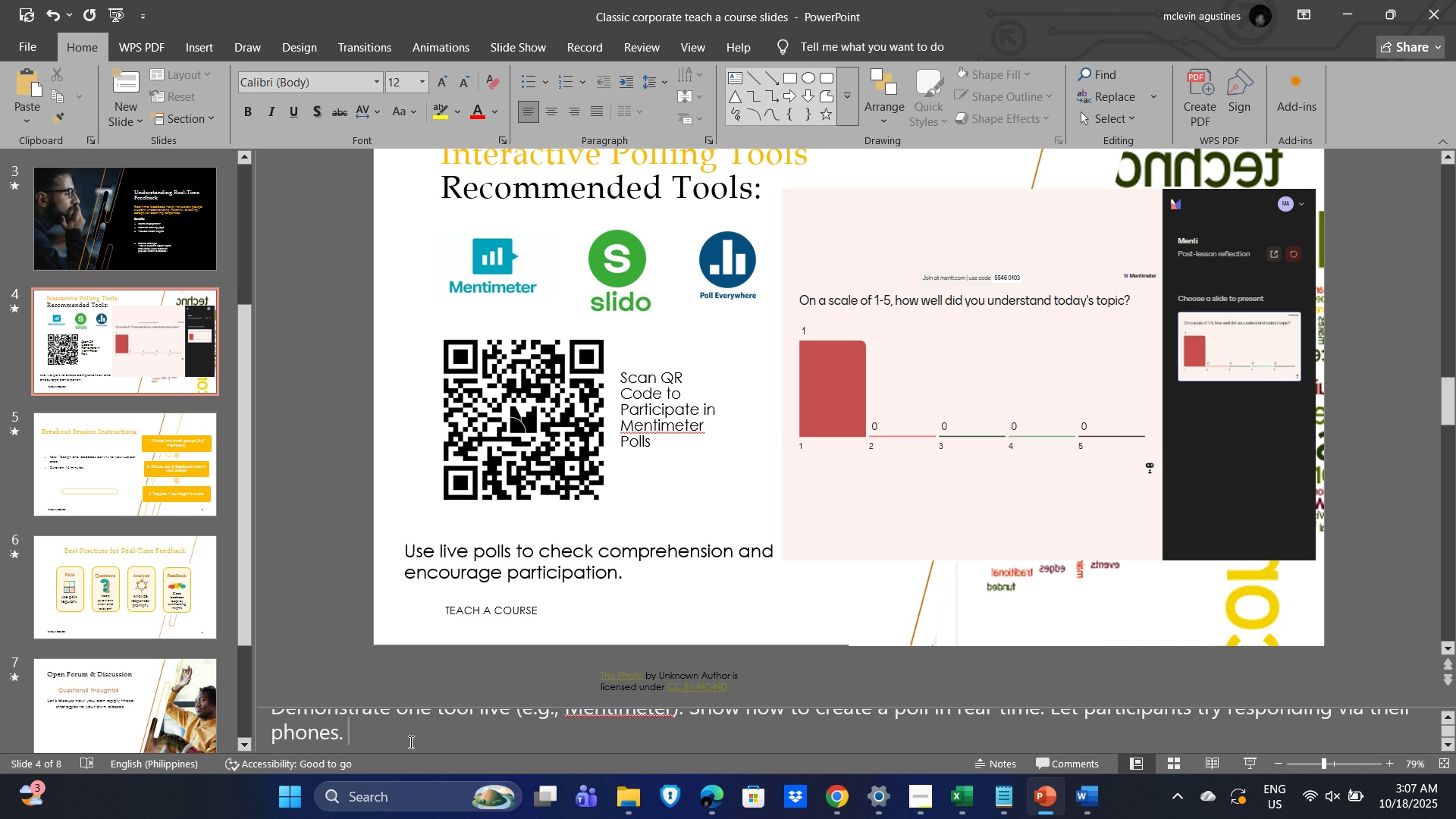 
type( note, results are vieds)
 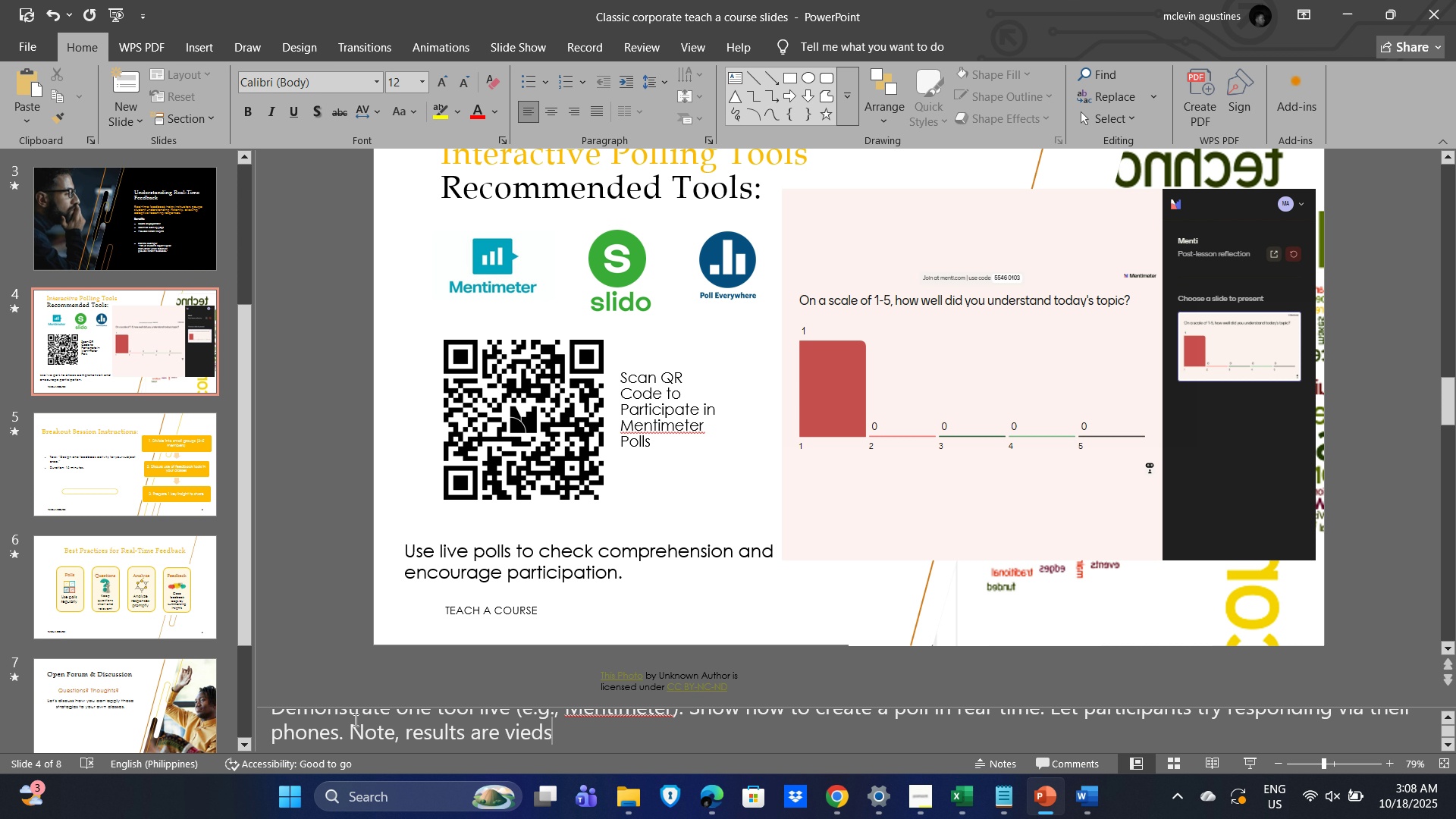 
left_click([344, 732])
 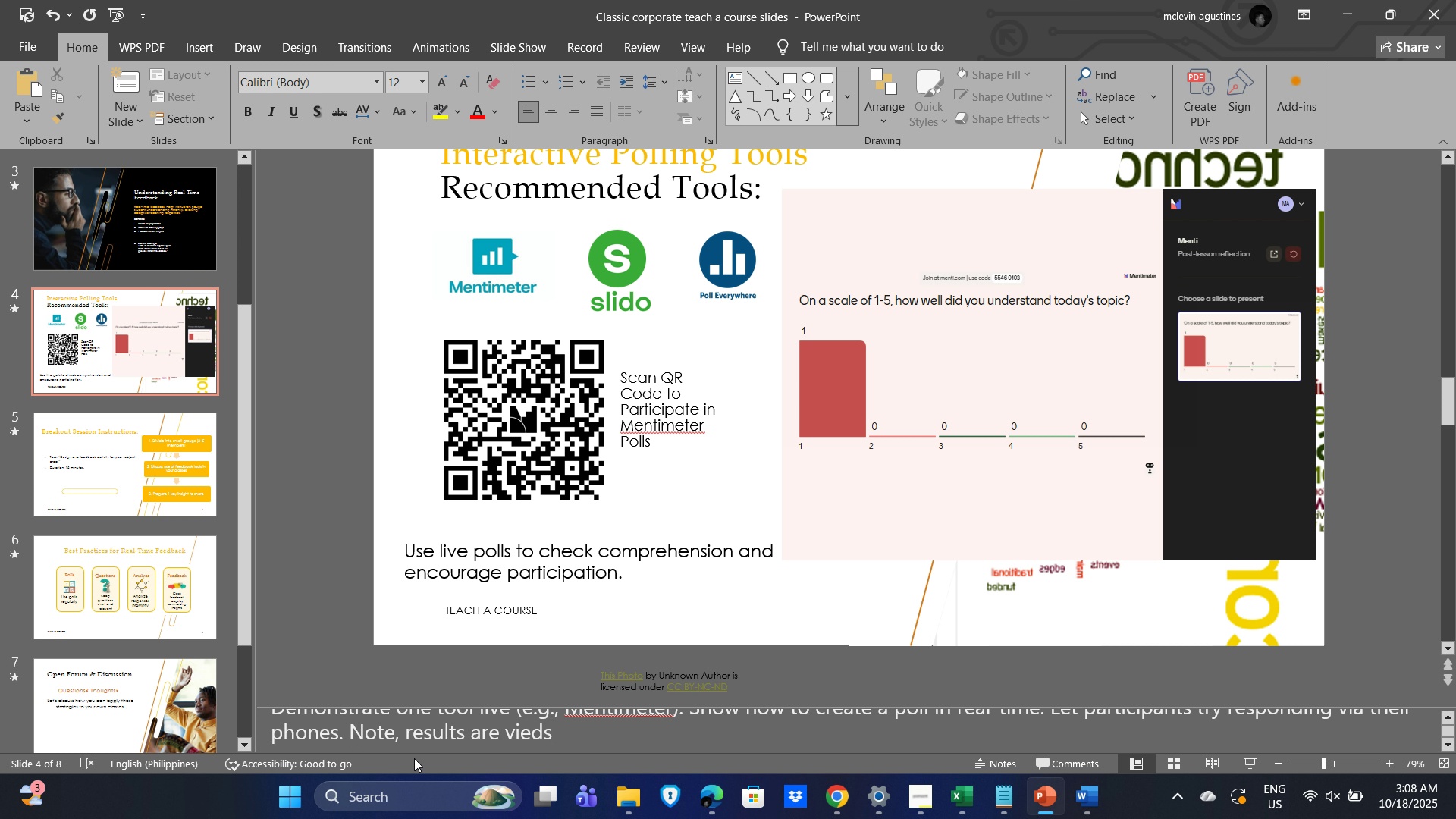 
key(ArrowRight)
 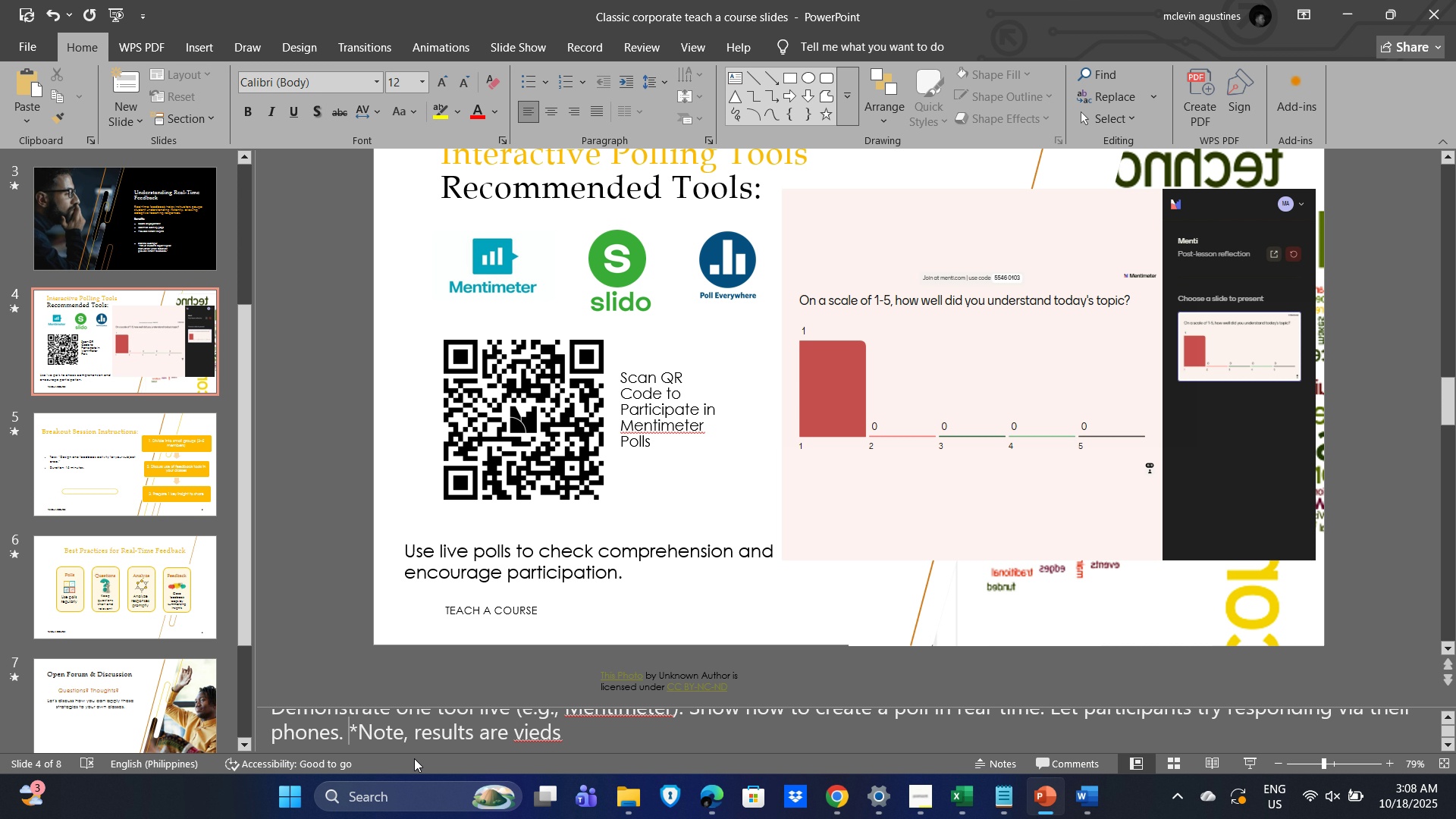 
key(NumpadMultiply)
 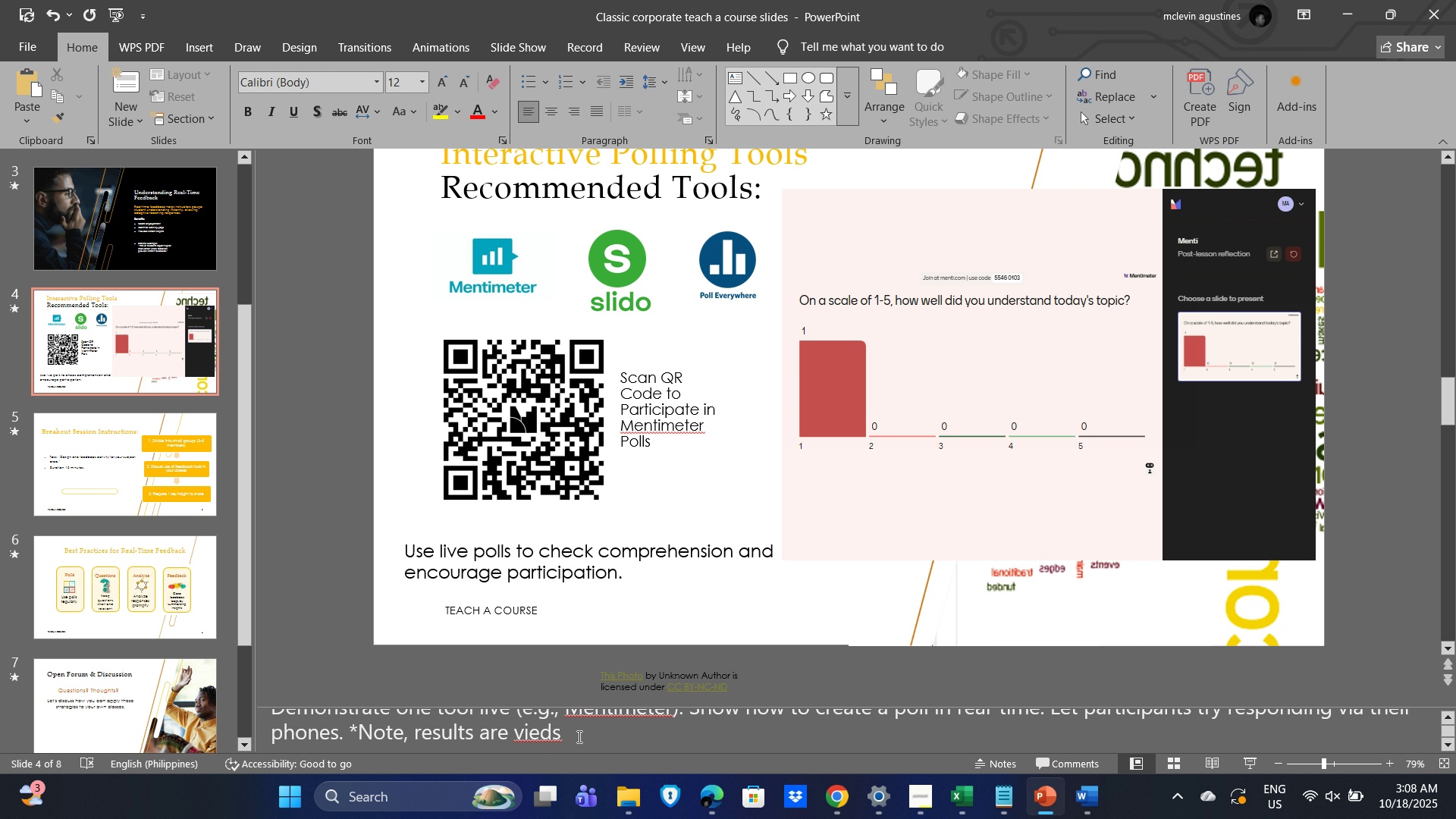 
left_click([563, 734])
 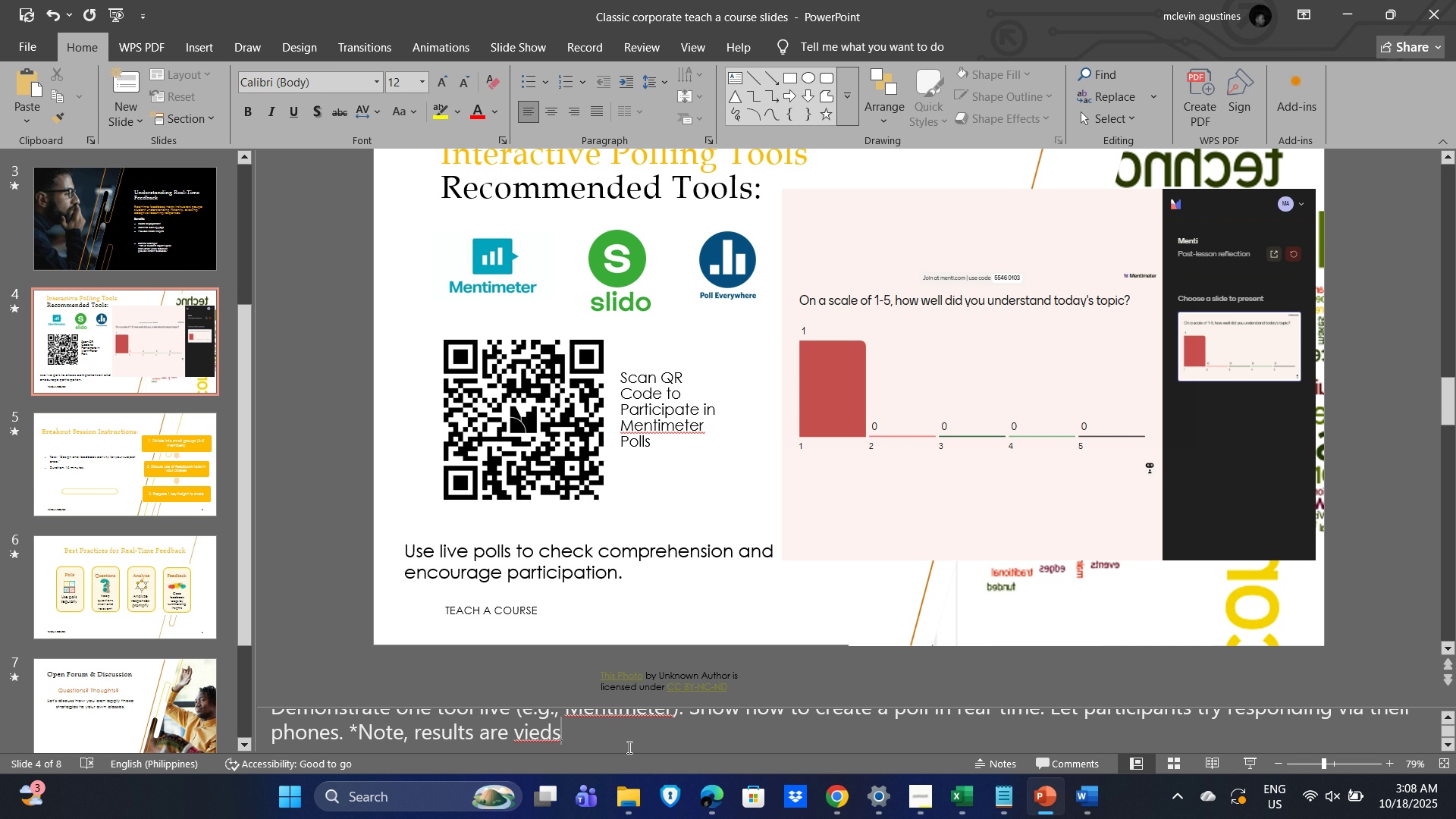 
key(Backspace)
key(Backspace)
key(Backspace)
type(ewed online throuh)
key(Backspace)
type(gh this presentation live)
 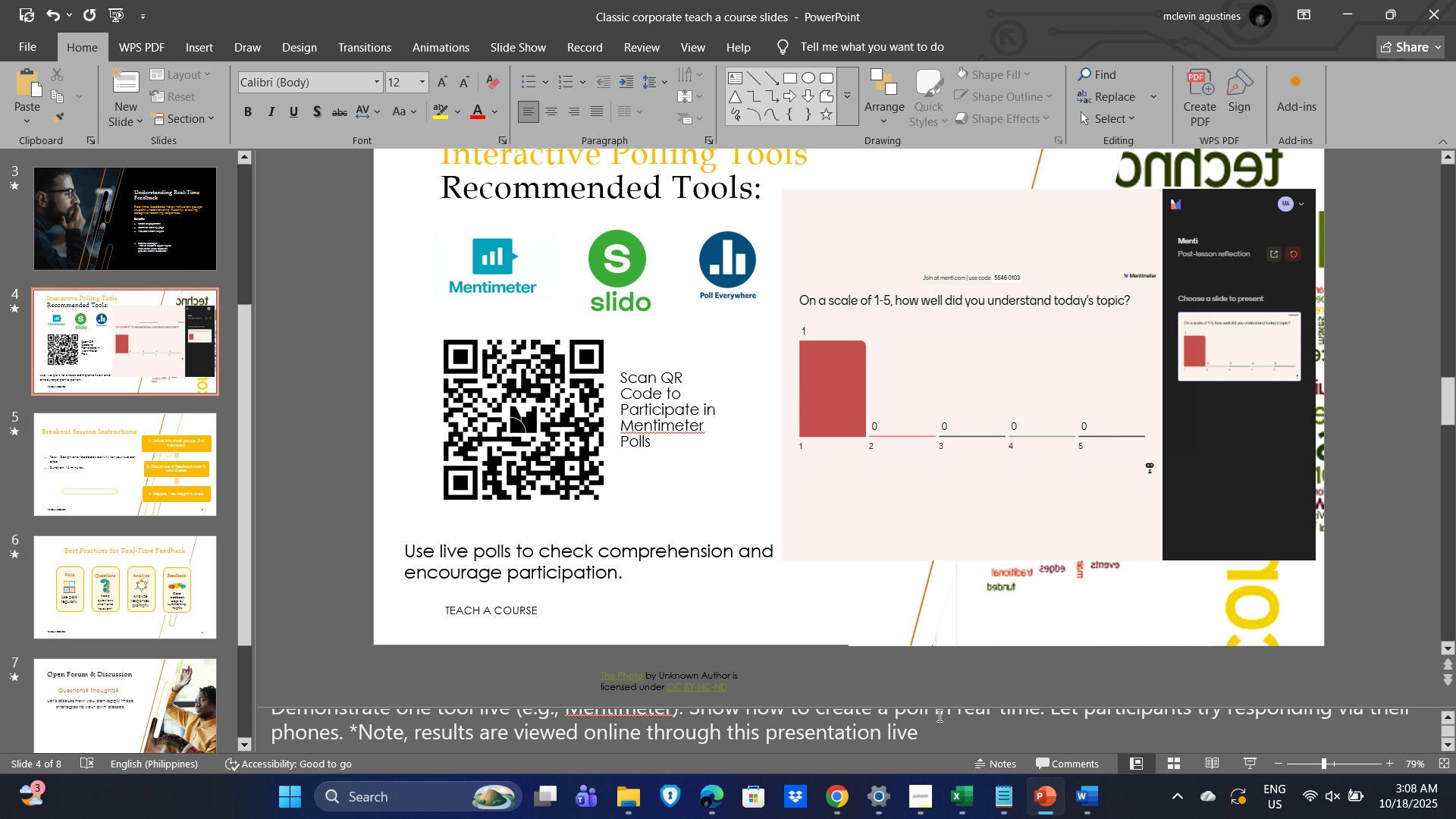 
left_click_drag(start_coordinate=[924, 723], to_coordinate=[880, 724])
 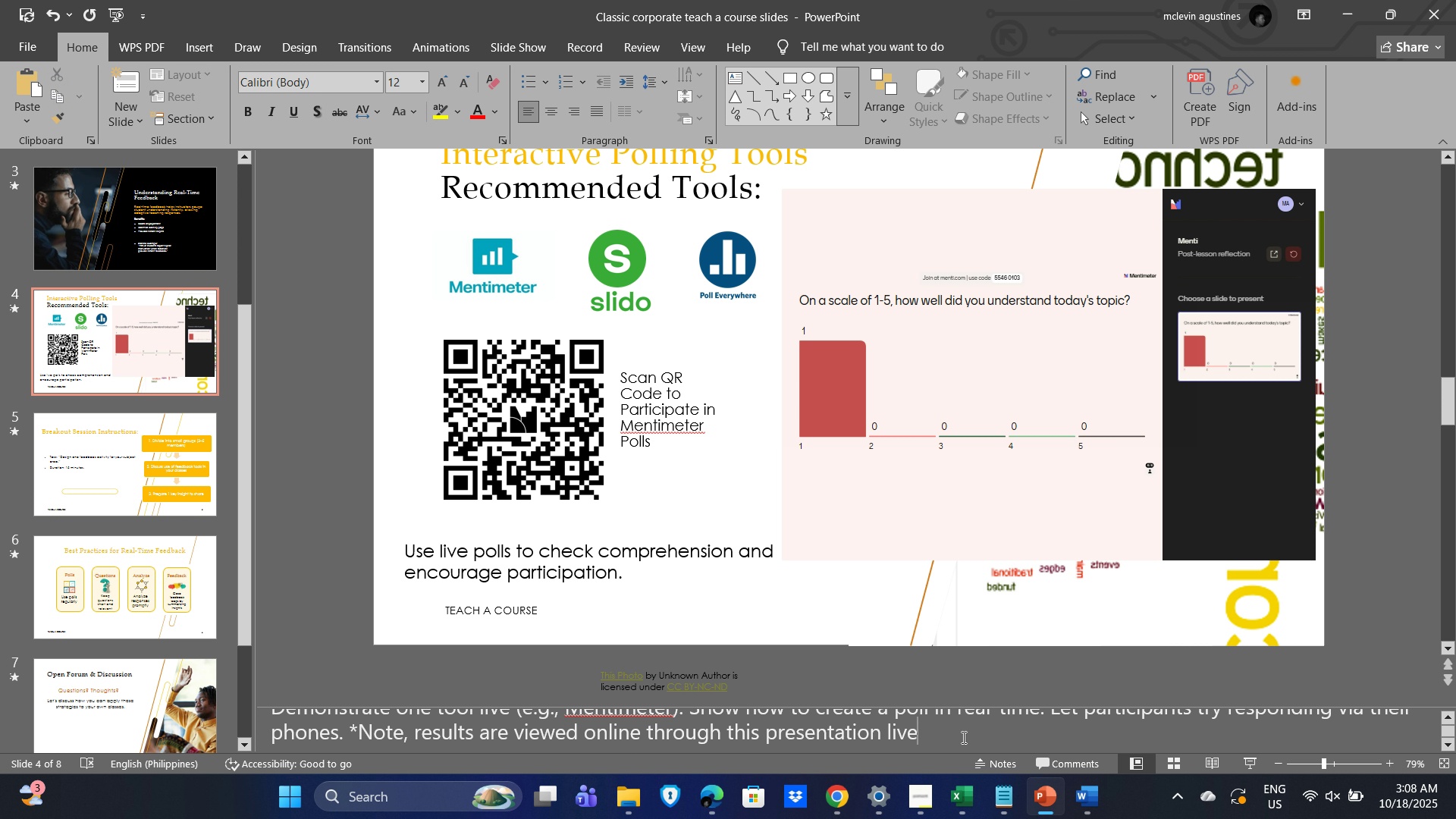 
left_click([962, 737])
 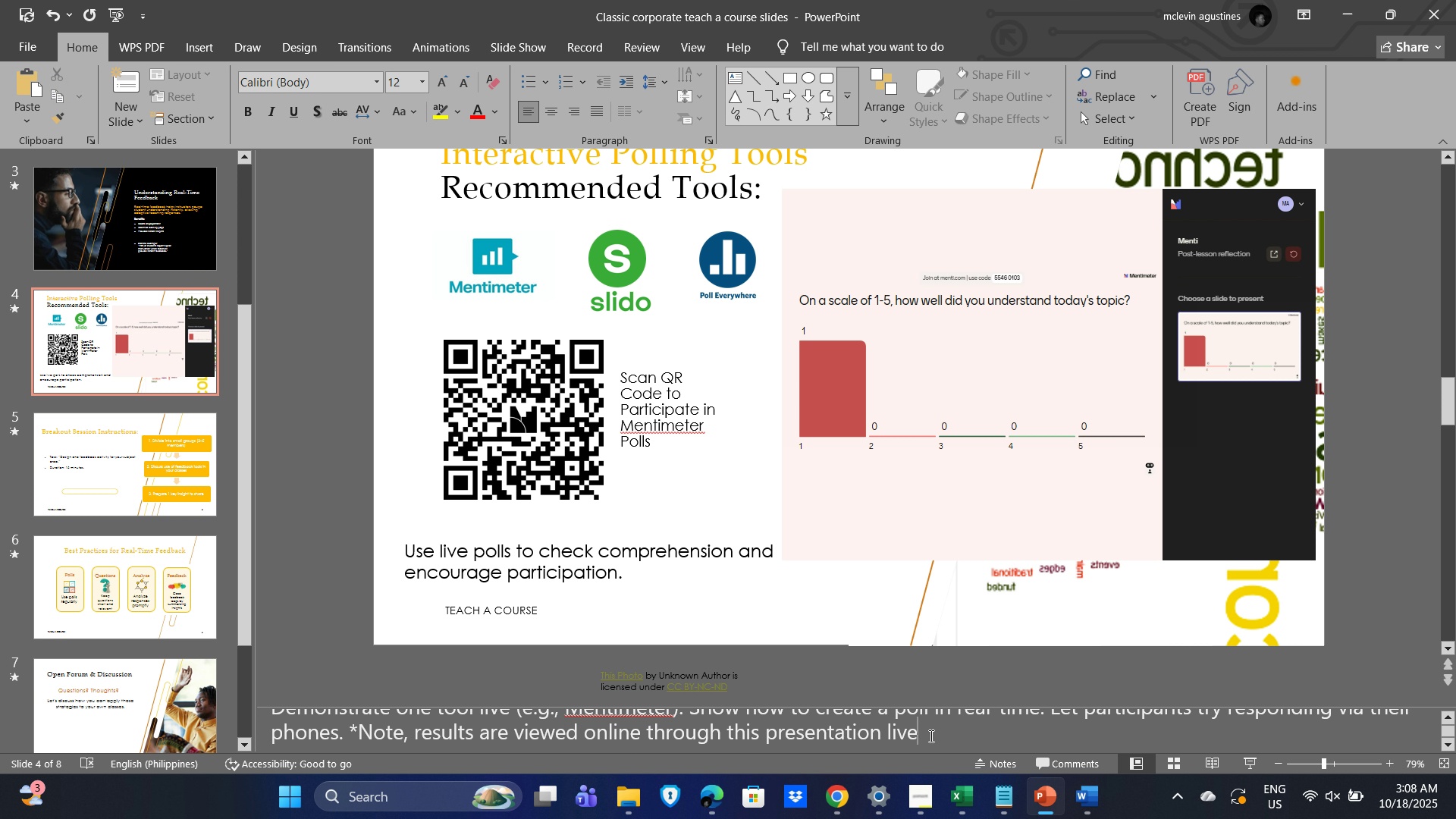 
left_click_drag(start_coordinate=[953, 734], to_coordinate=[884, 735])
 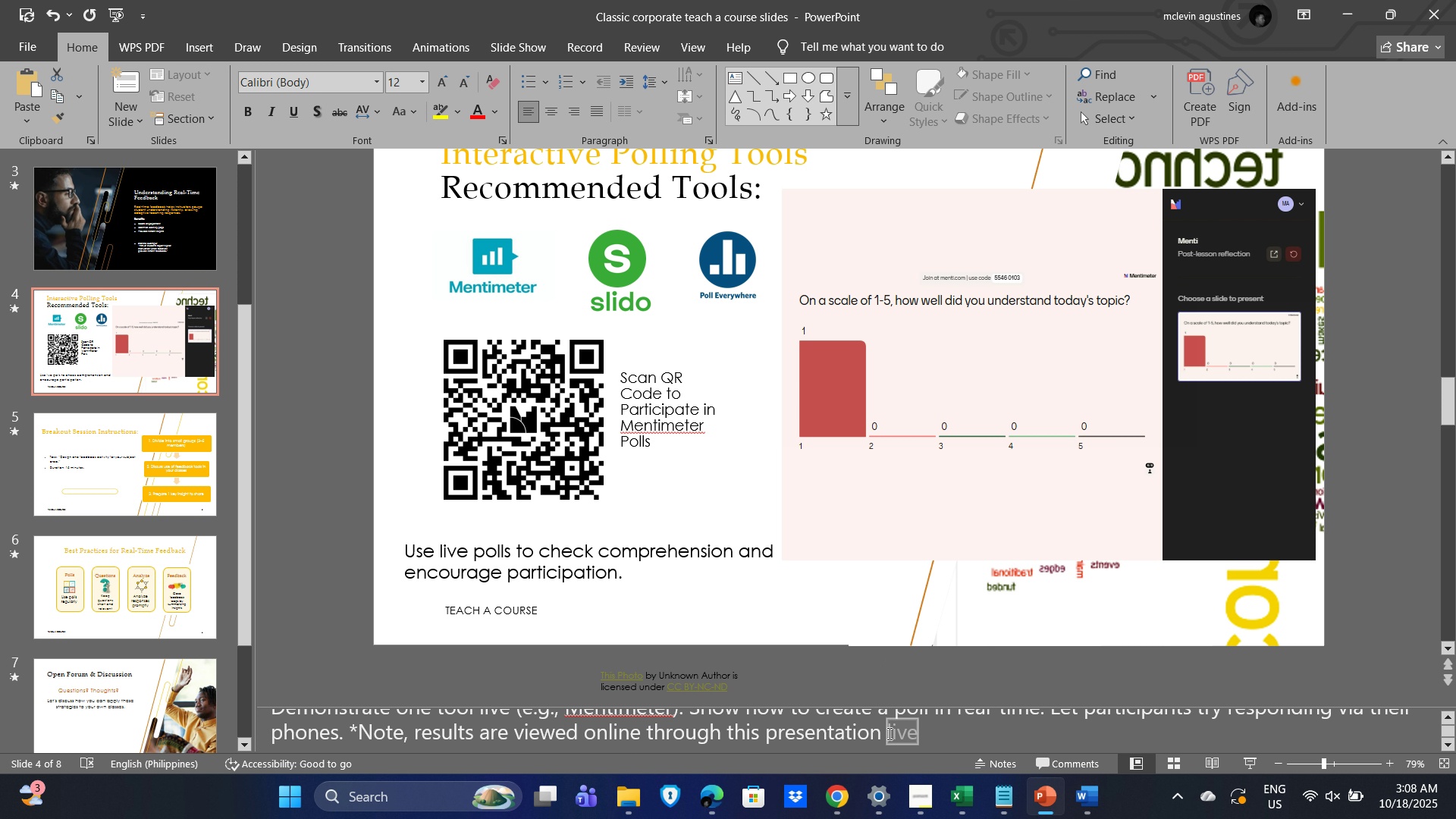 
key(Control+X)
 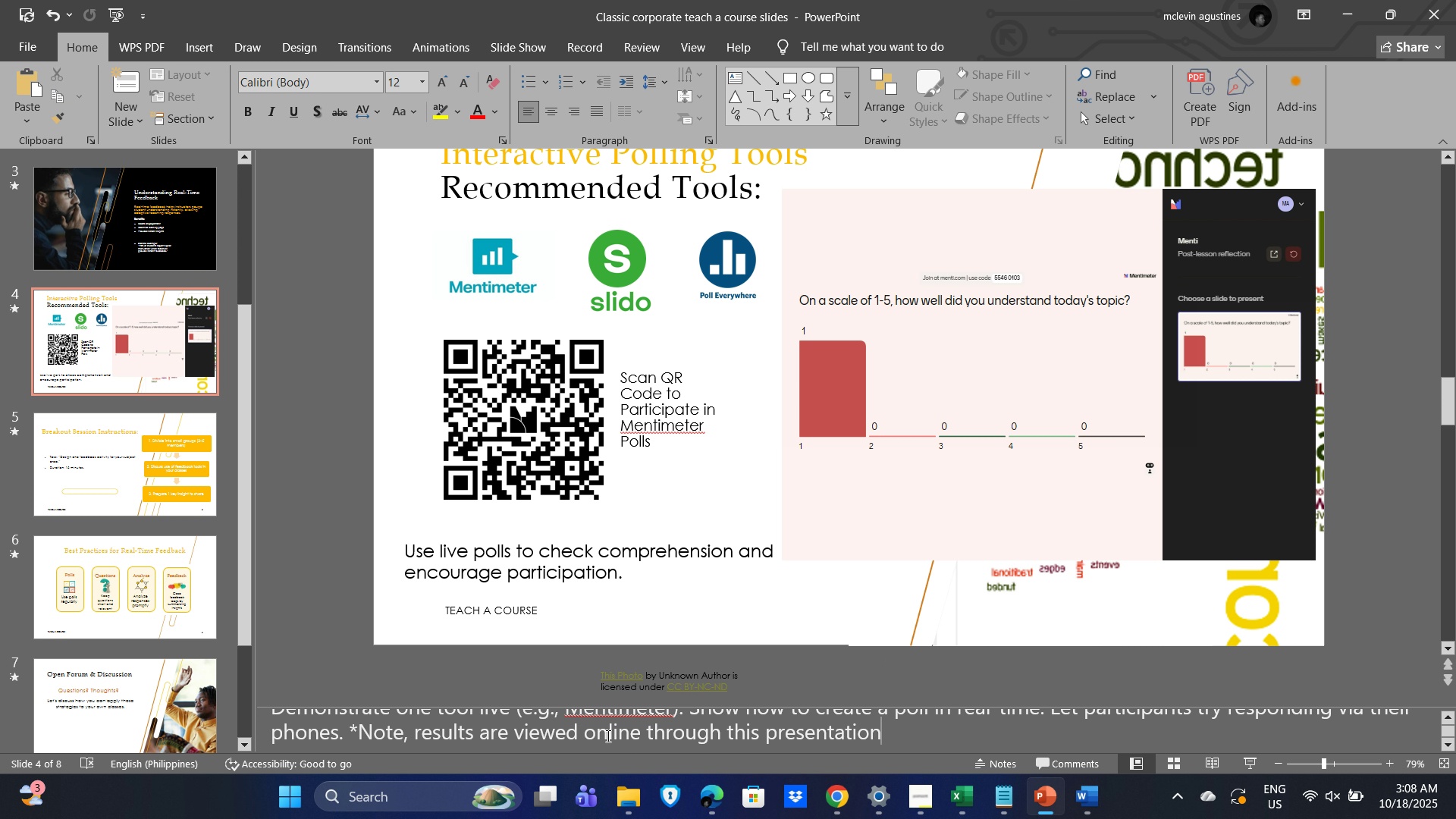 
wait(6.28)
 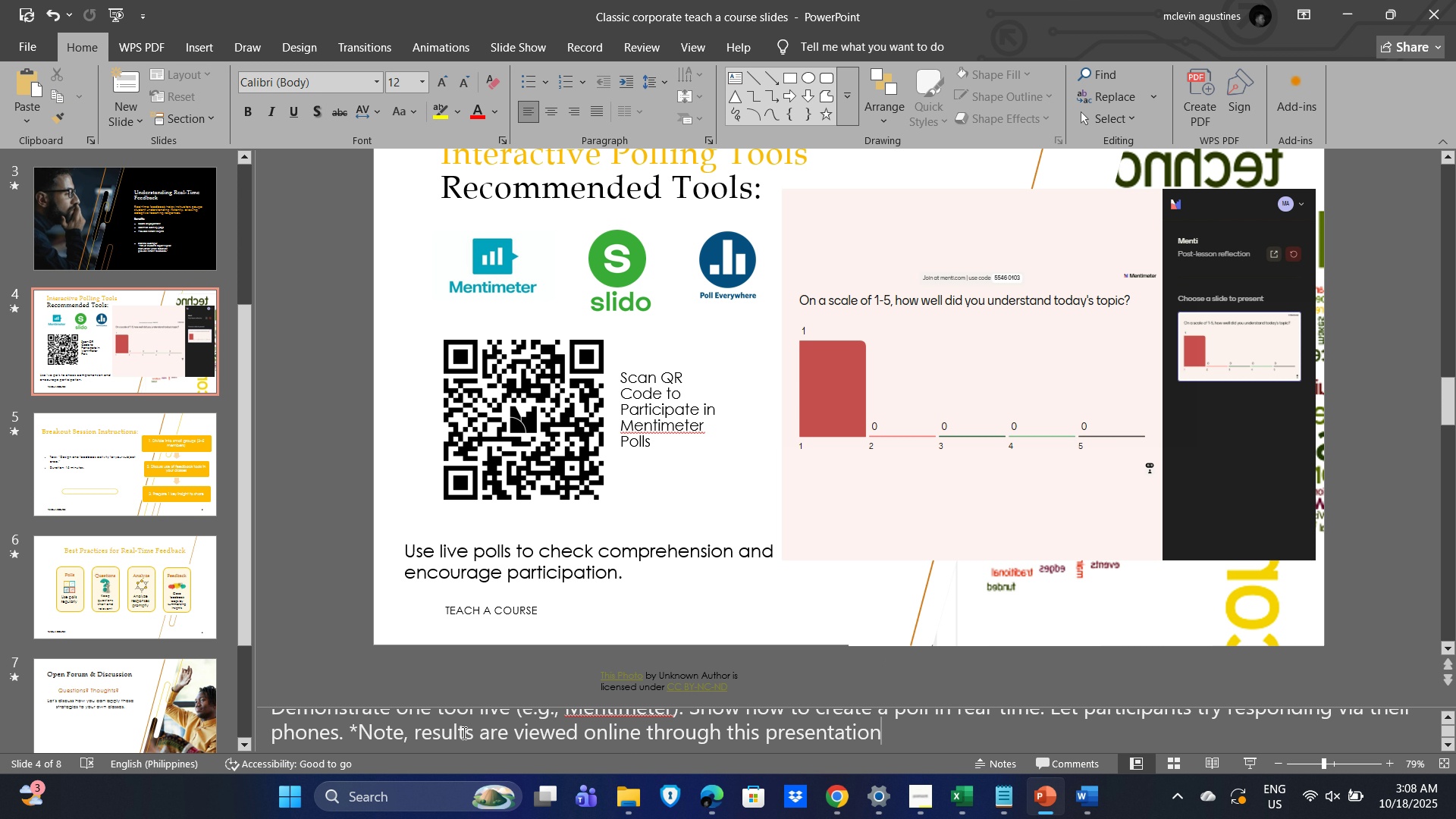 
key(Control+V)
 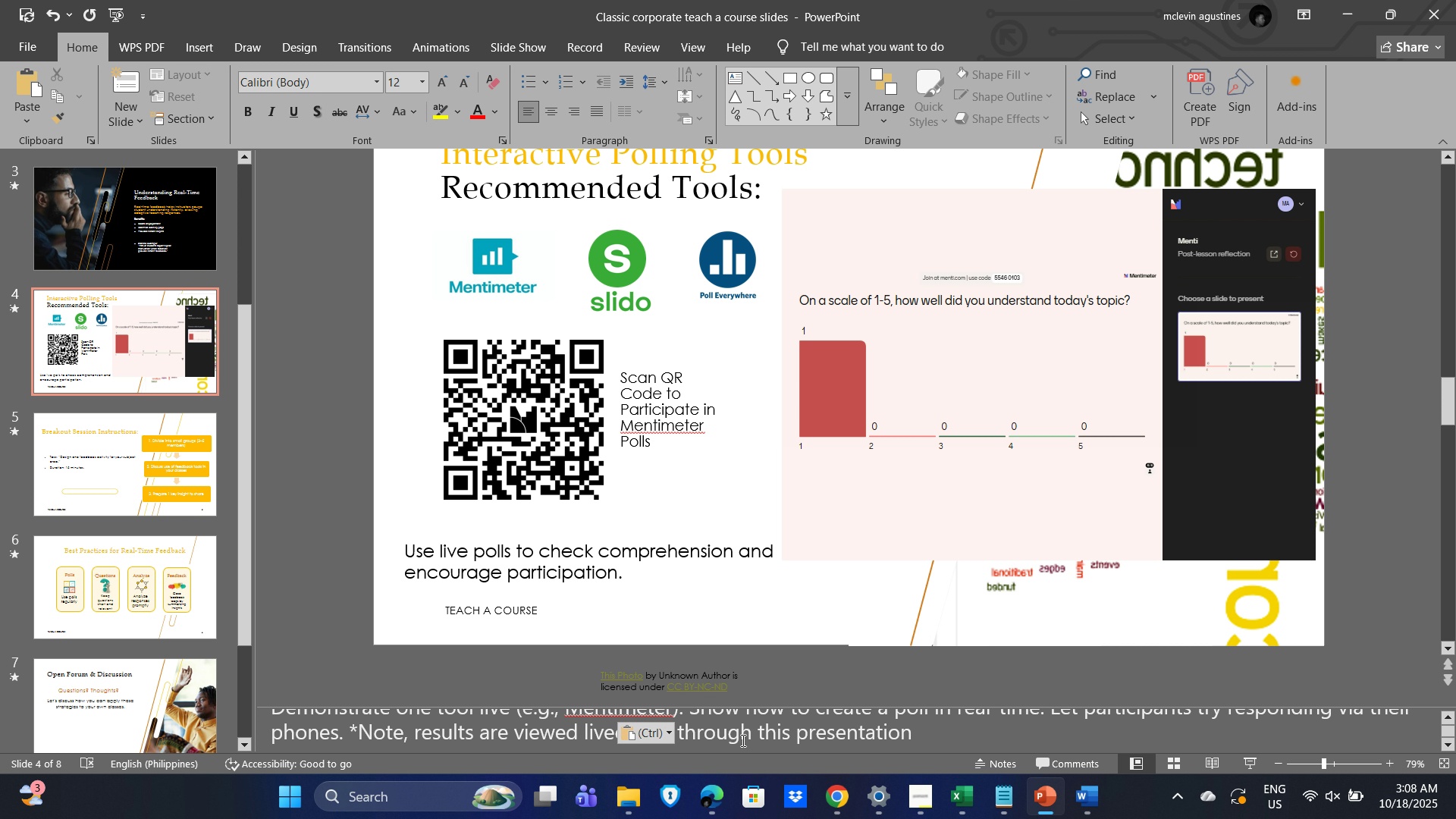 
key(Space)
 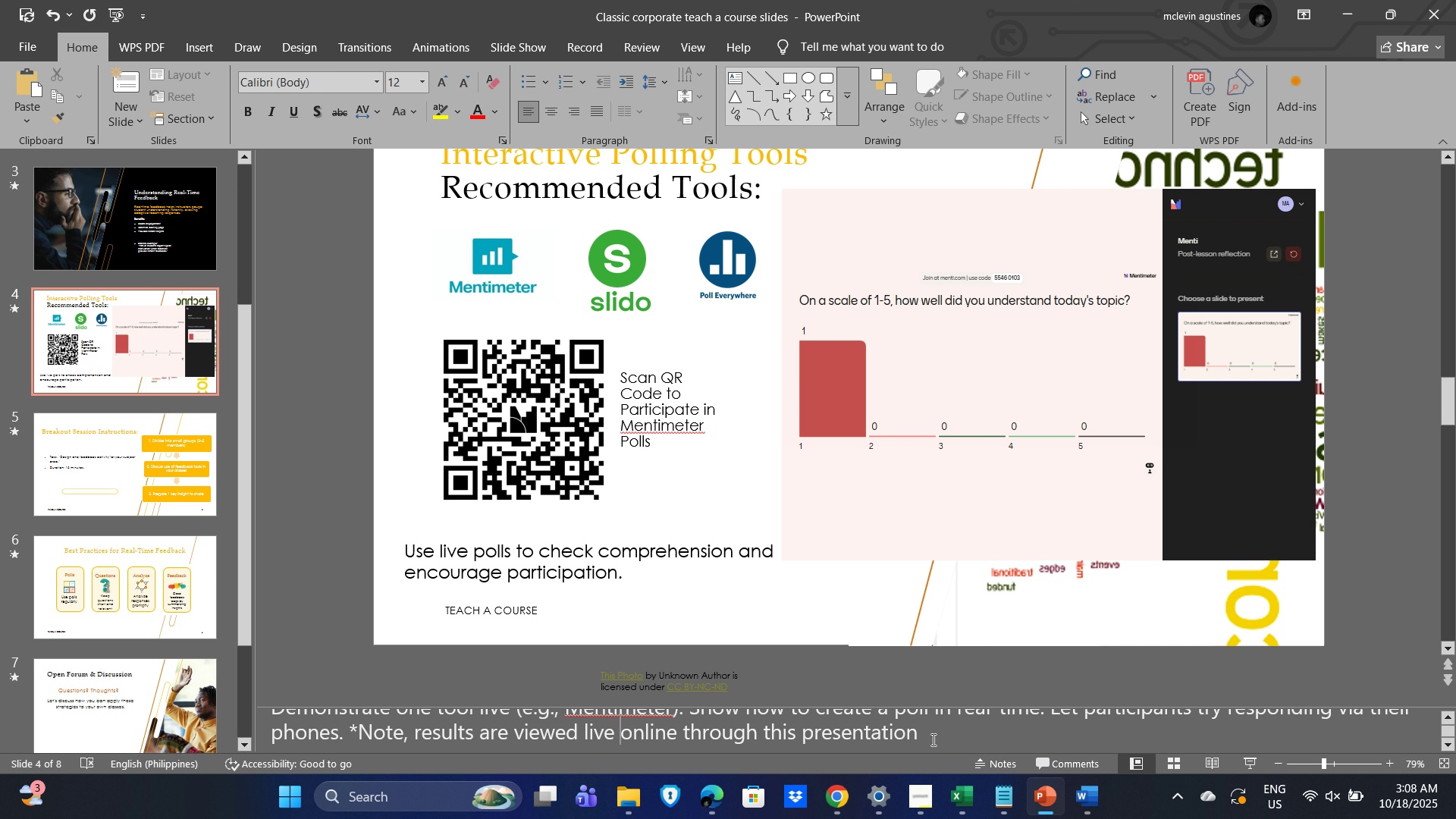 
left_click([932, 736])
 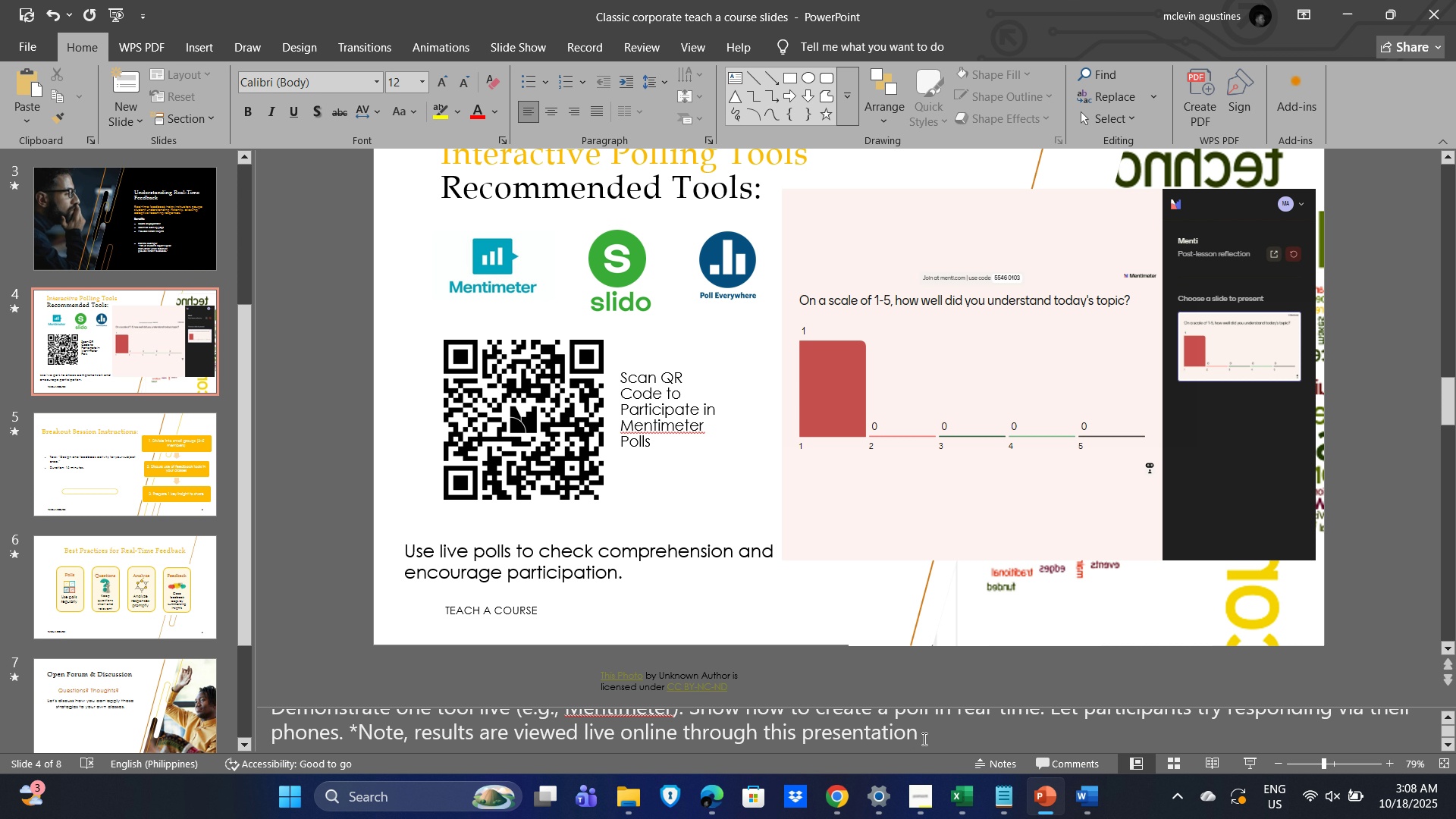 
type( slide)
 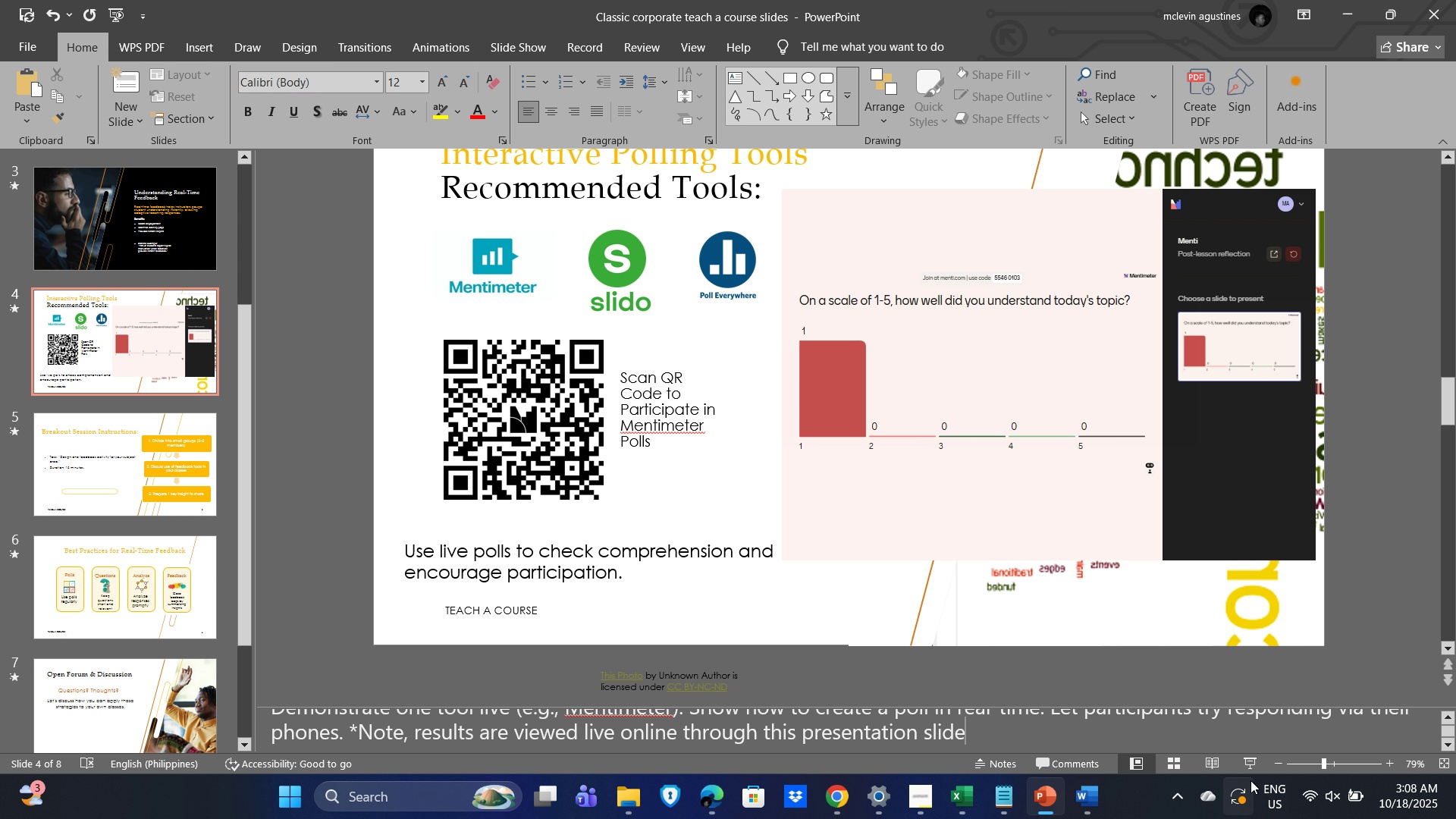 
left_click([1250, 766])
 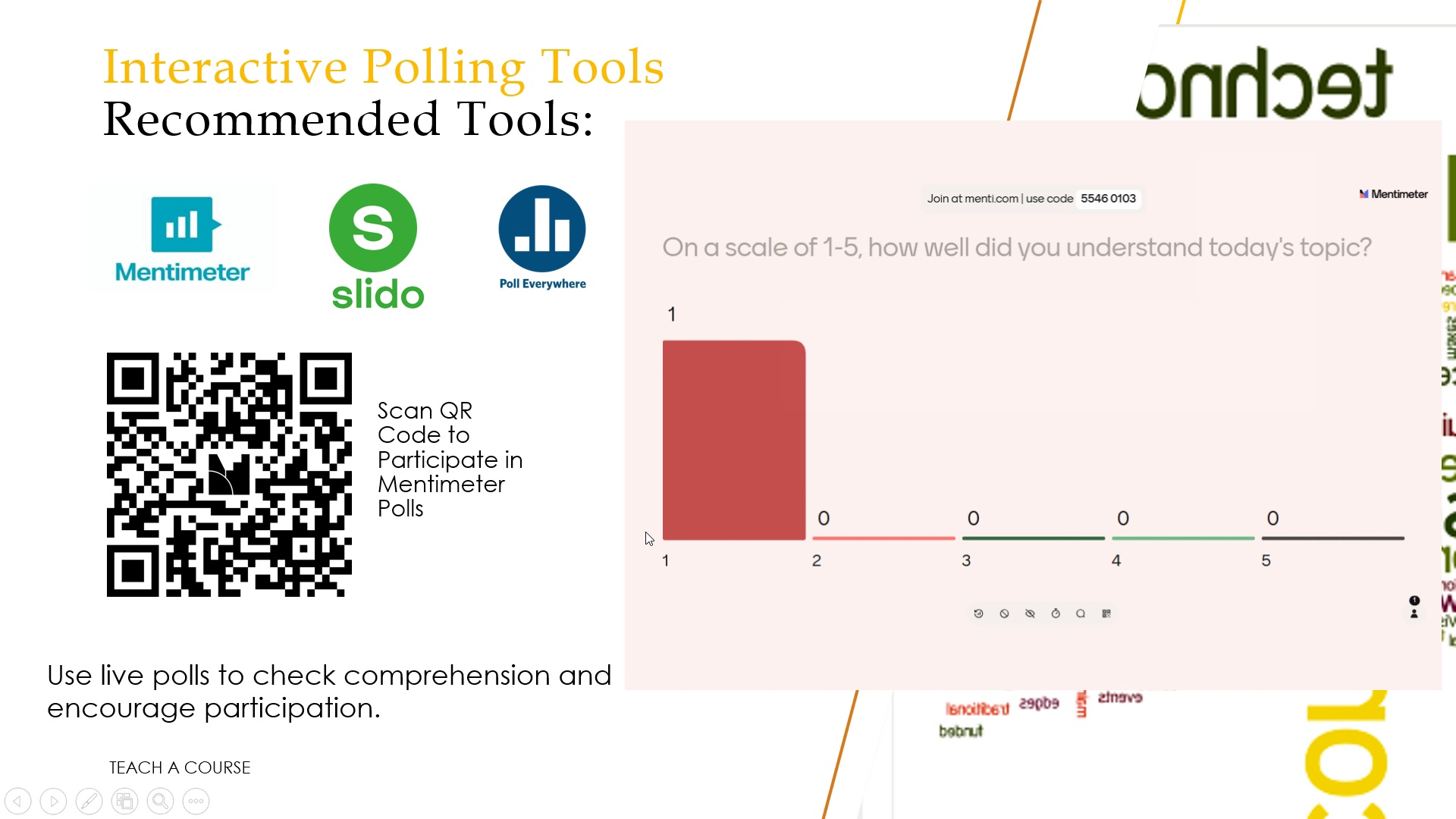 
wait(9.09)
 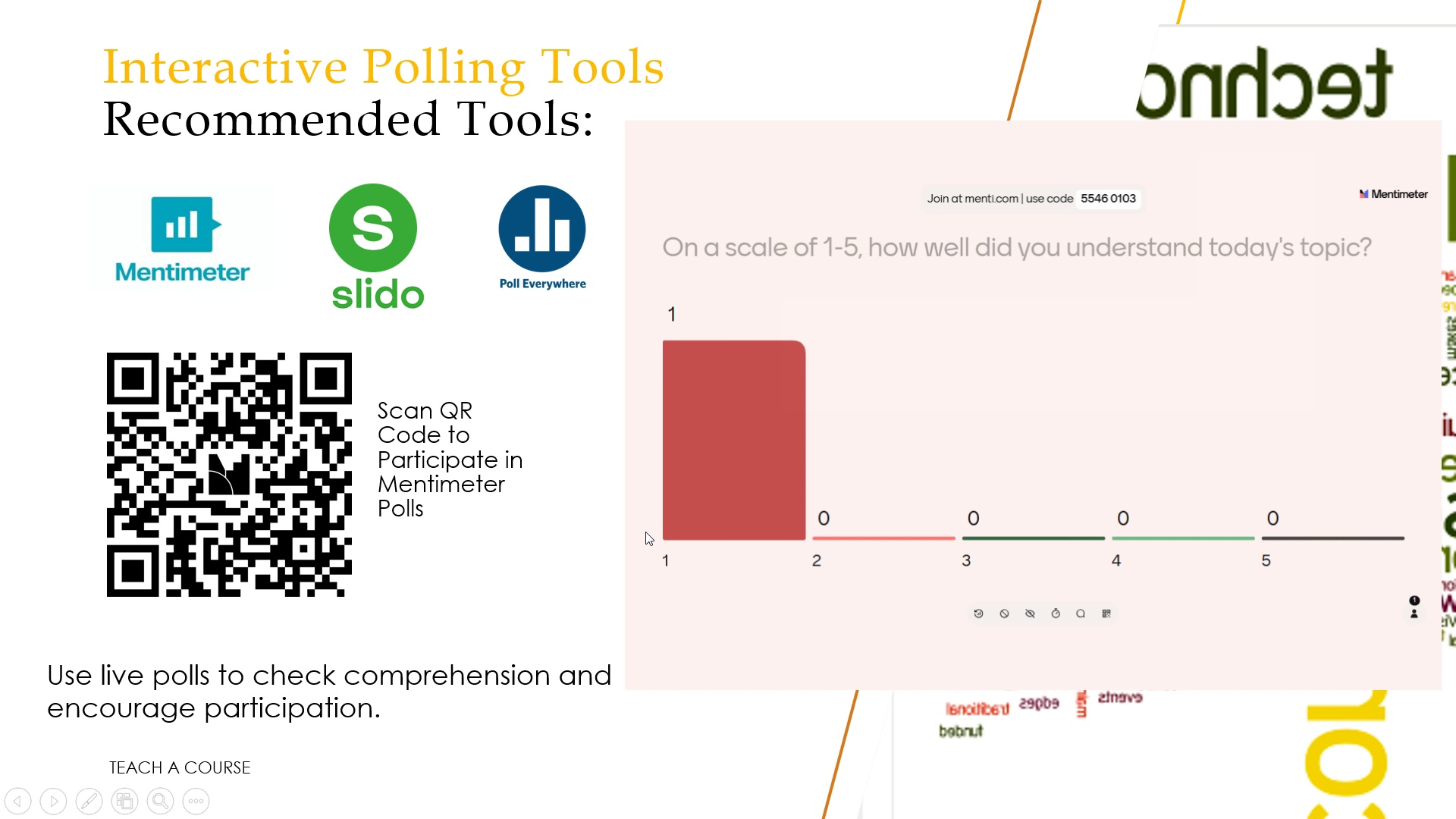 
key(Escape)
 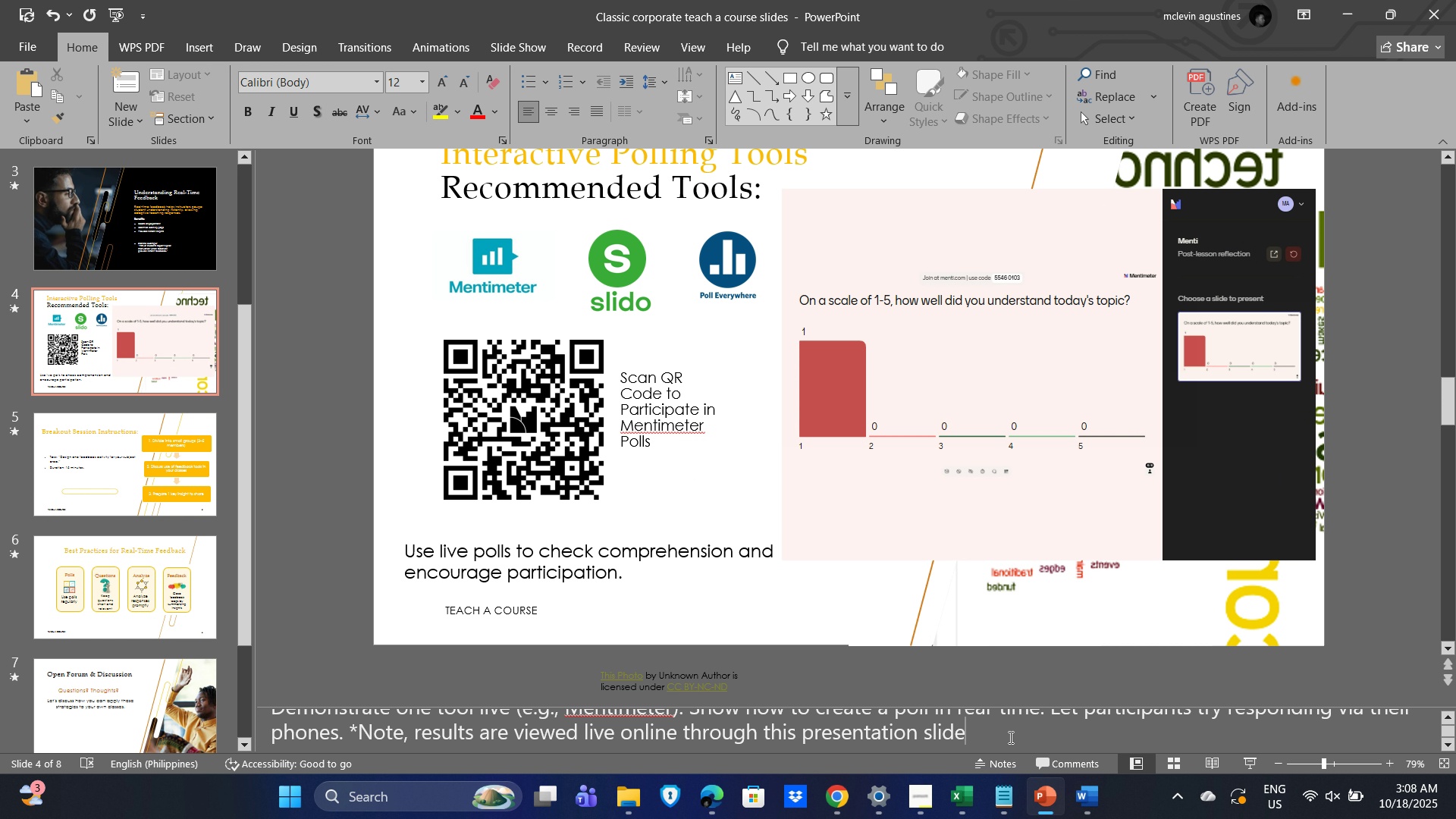 
wait(5.02)
 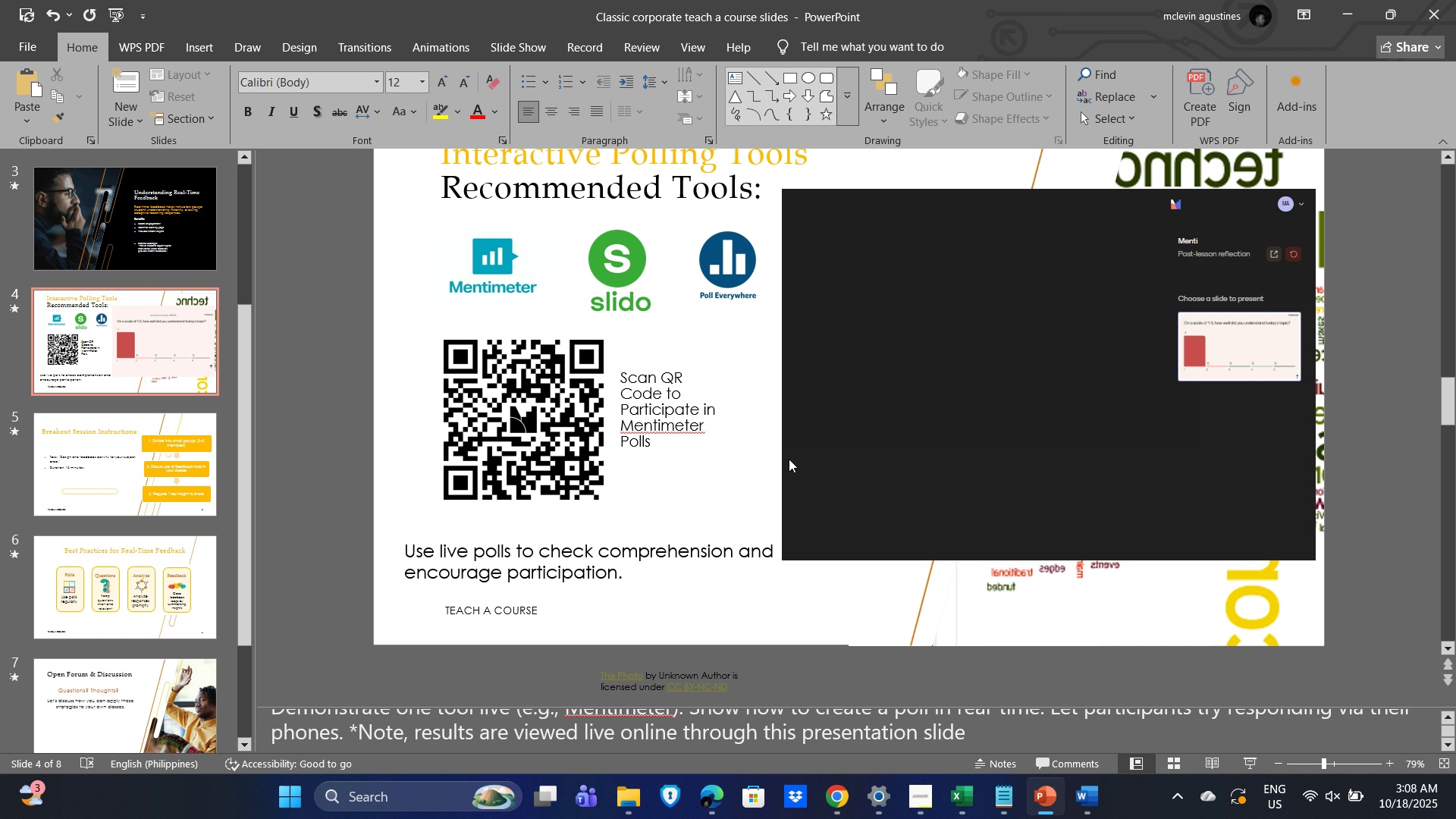 
key(Period)
 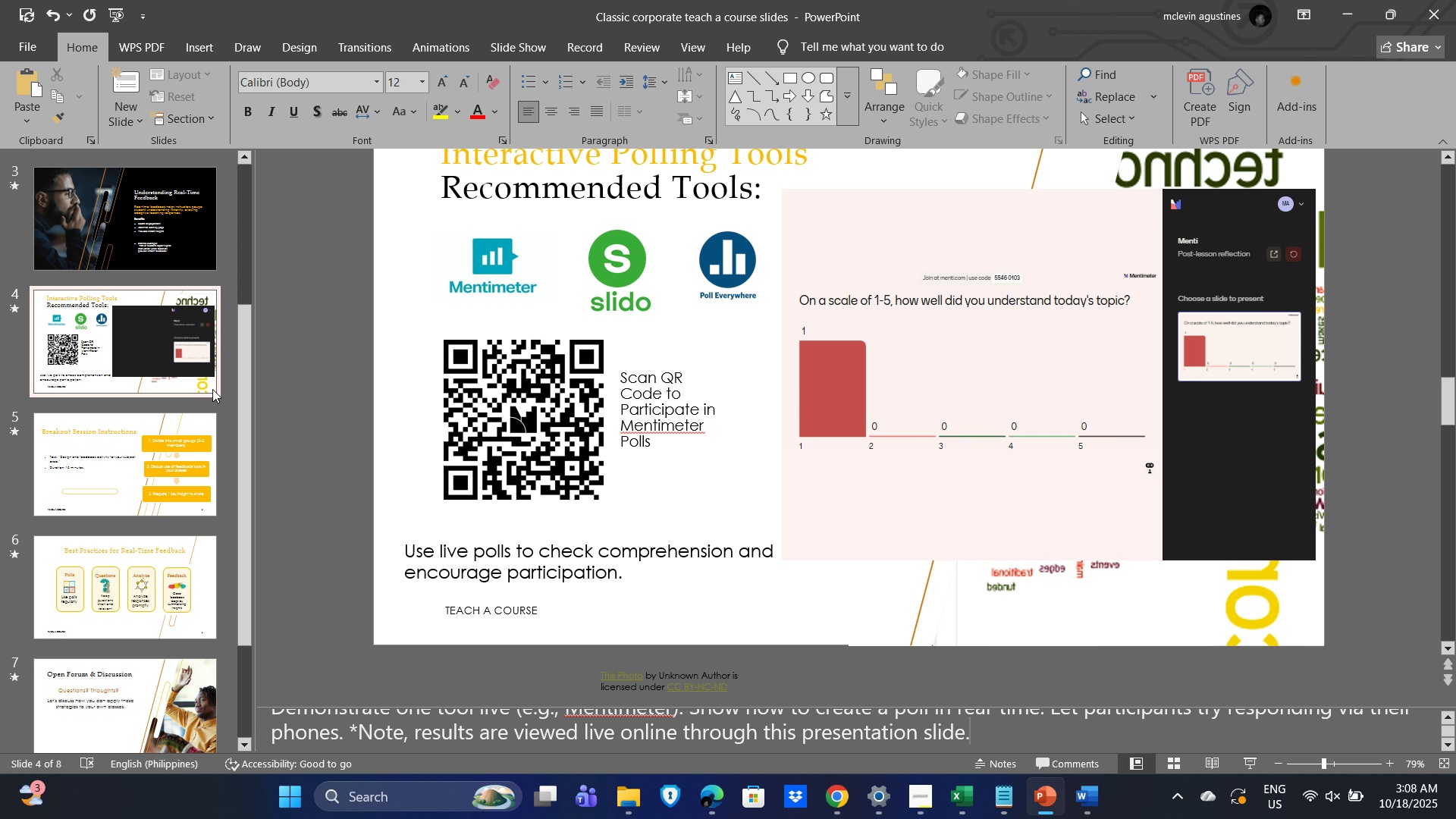 
left_click_drag(start_coordinate=[250, 356], to_coordinate=[274, 199])
 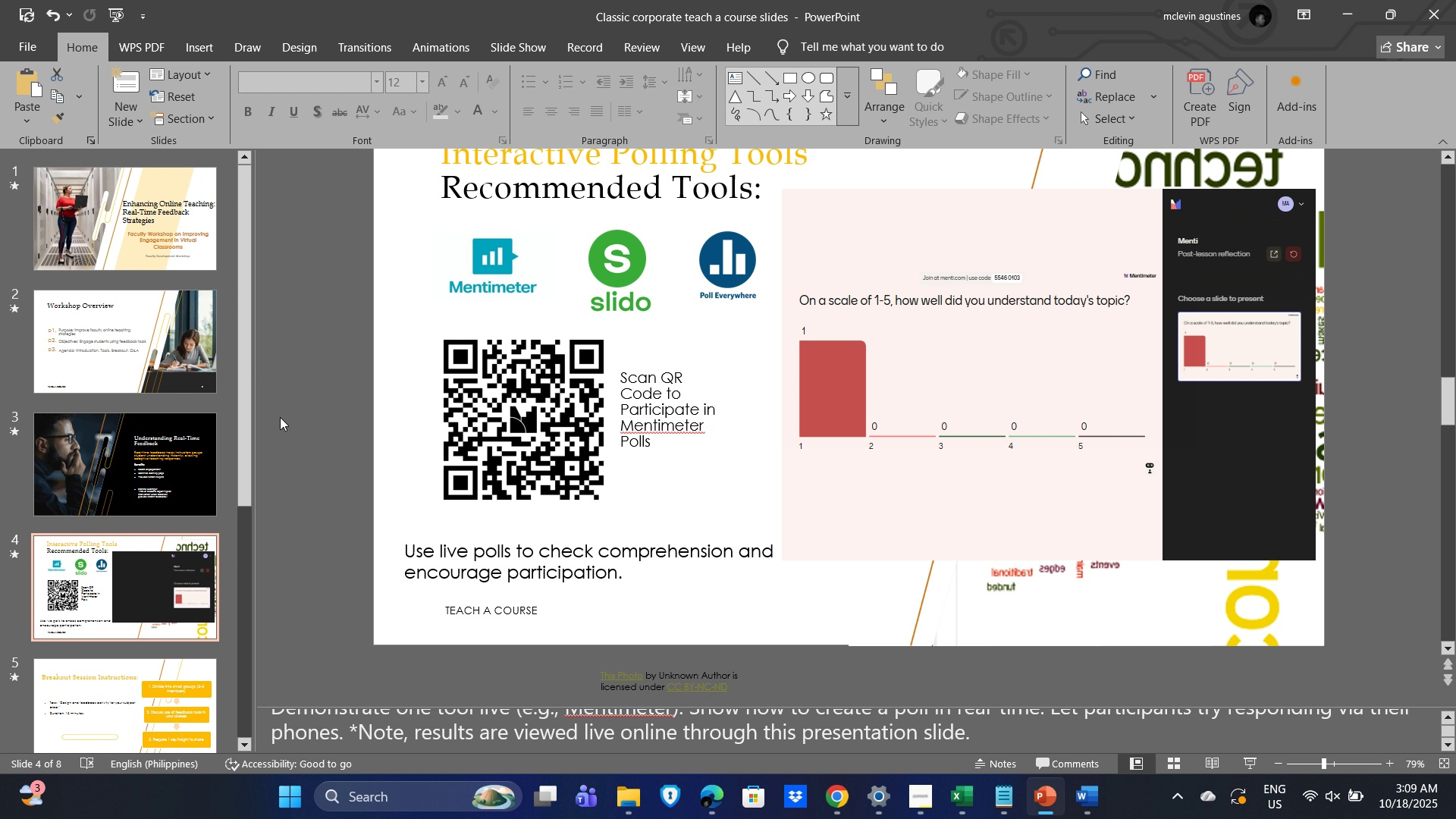 
key(Control+S)
 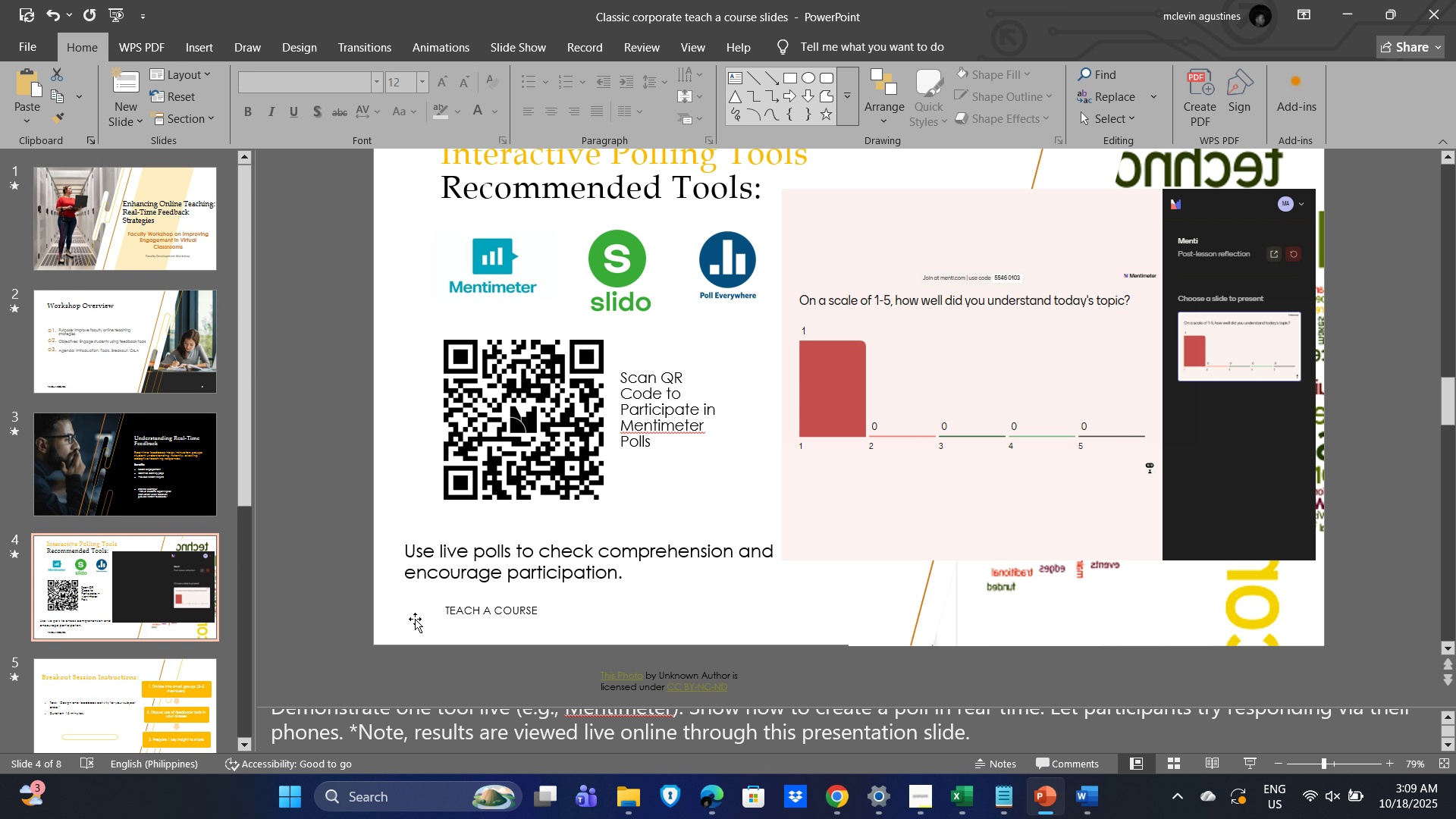 
left_click_drag(start_coordinate=[247, 449], to_coordinate=[209, 700])
 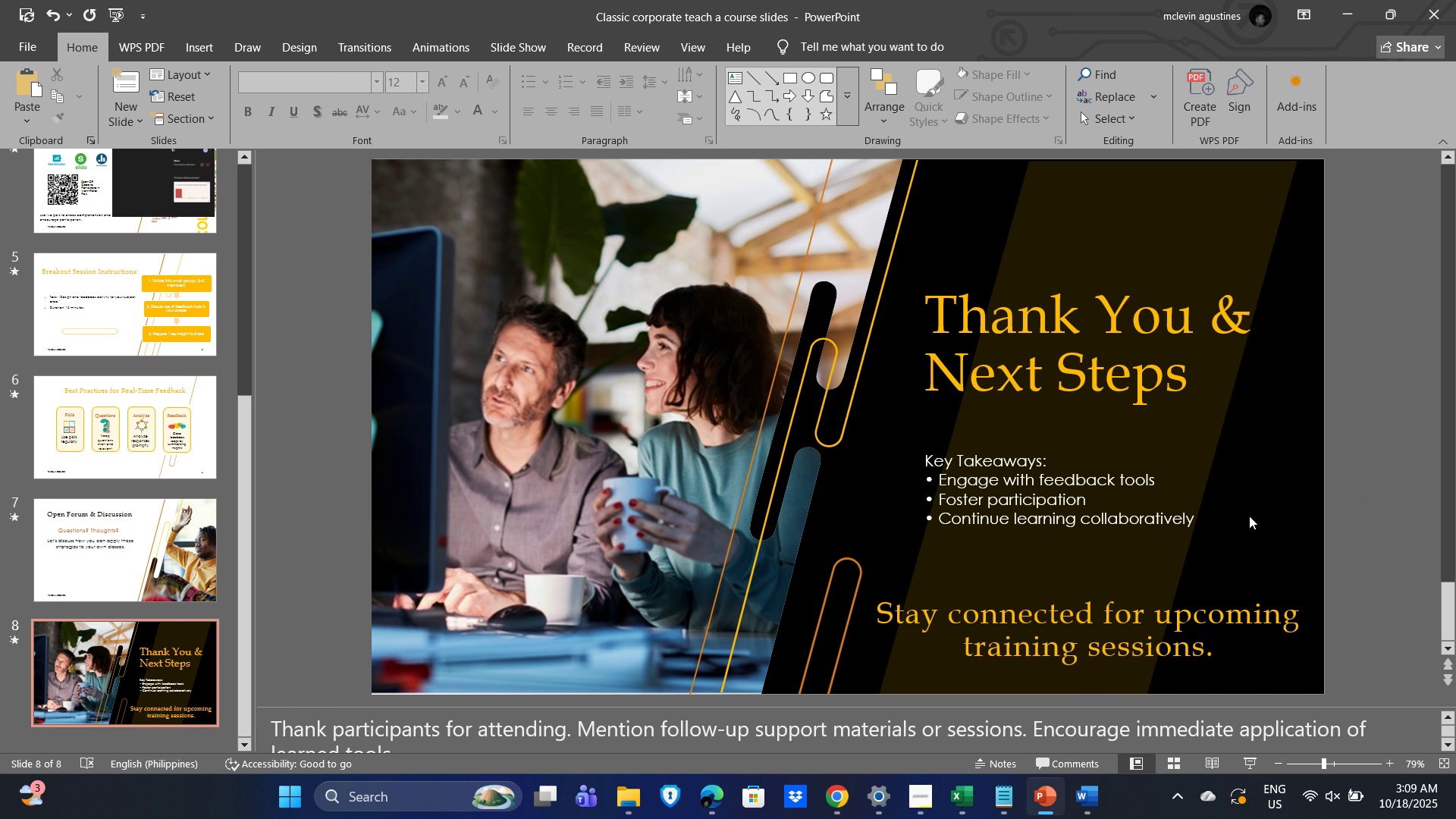 
left_click([108, 551])
 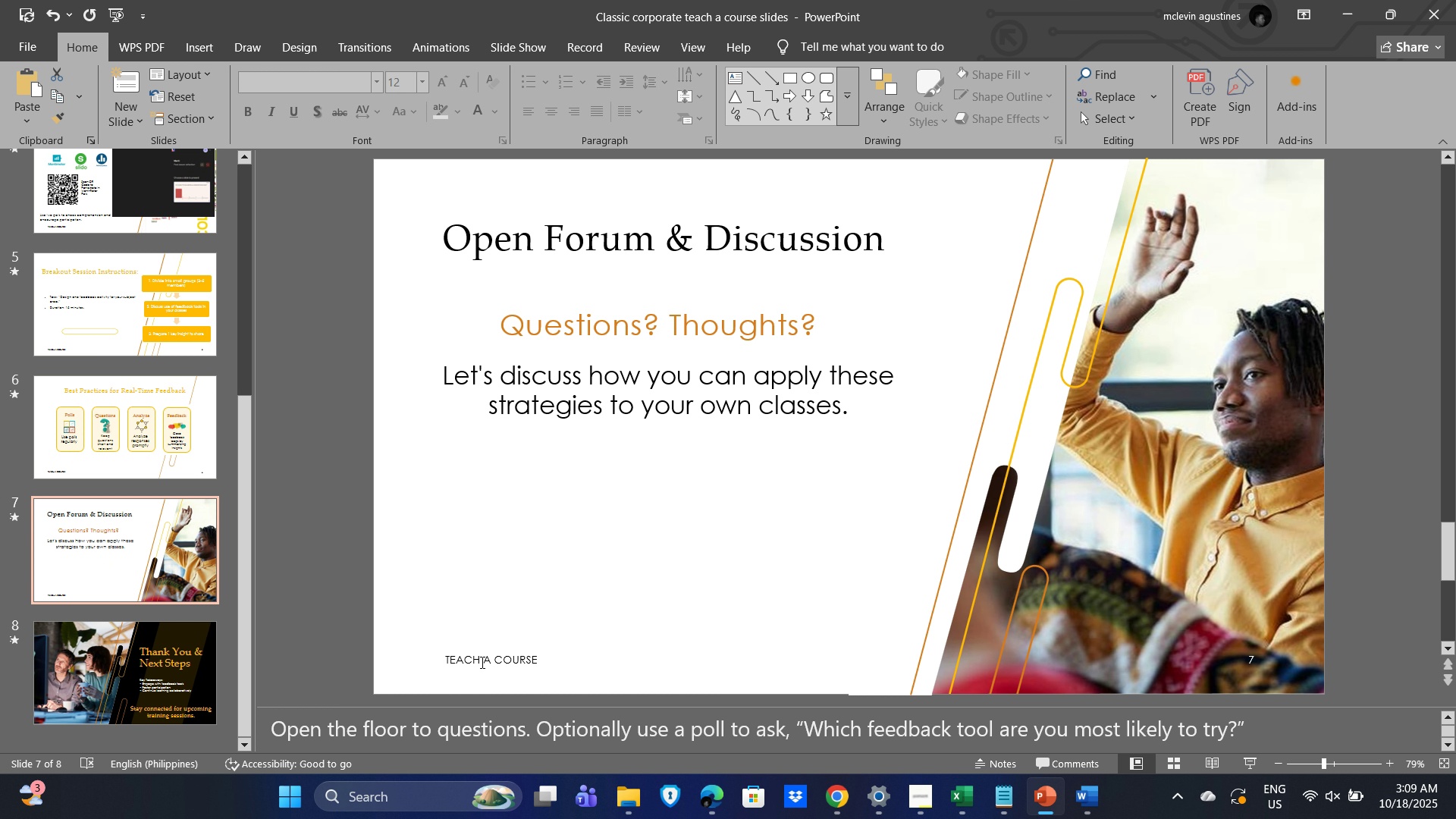 
left_click([482, 661])
 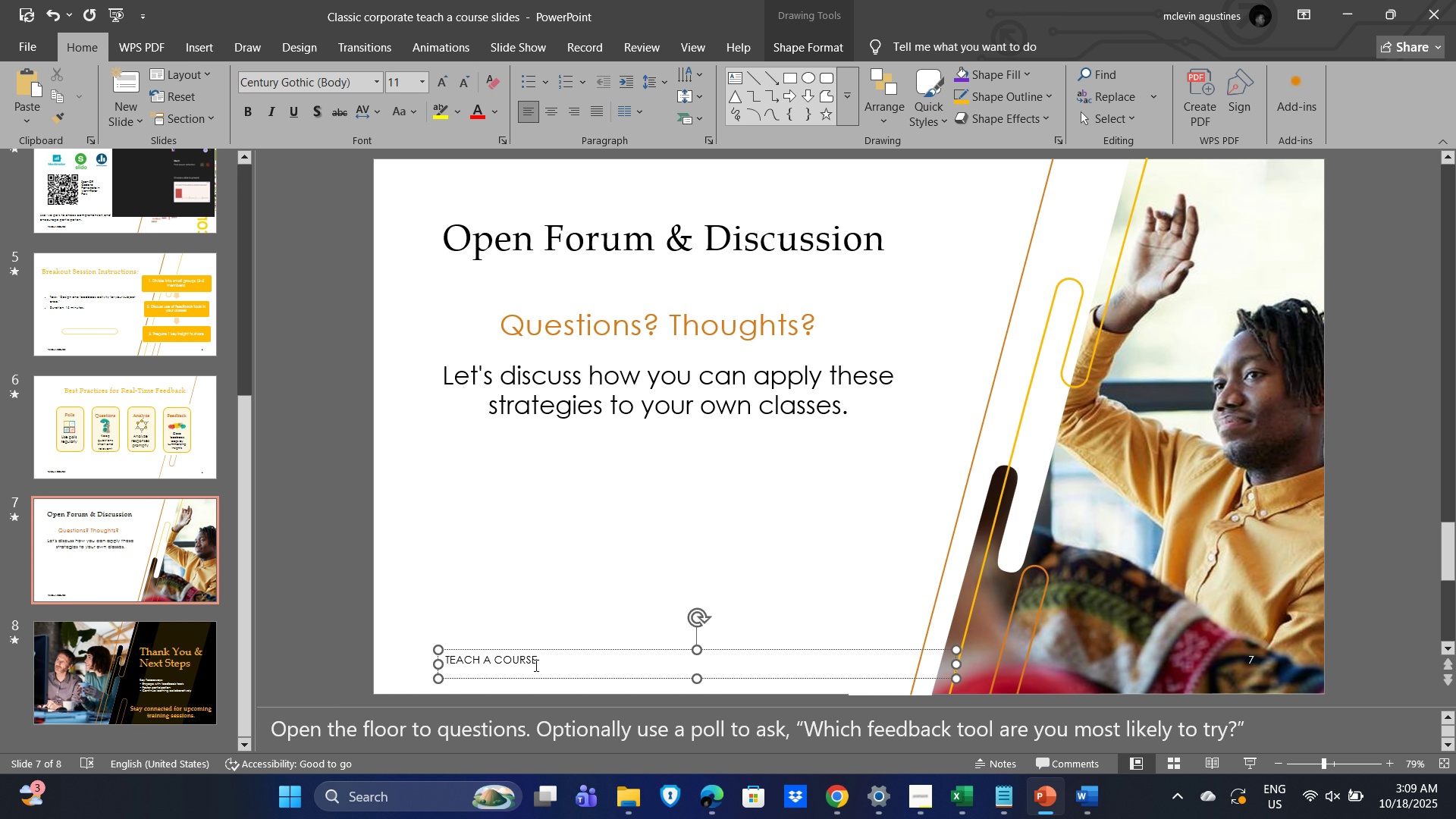 
key(Alt+Tab)
 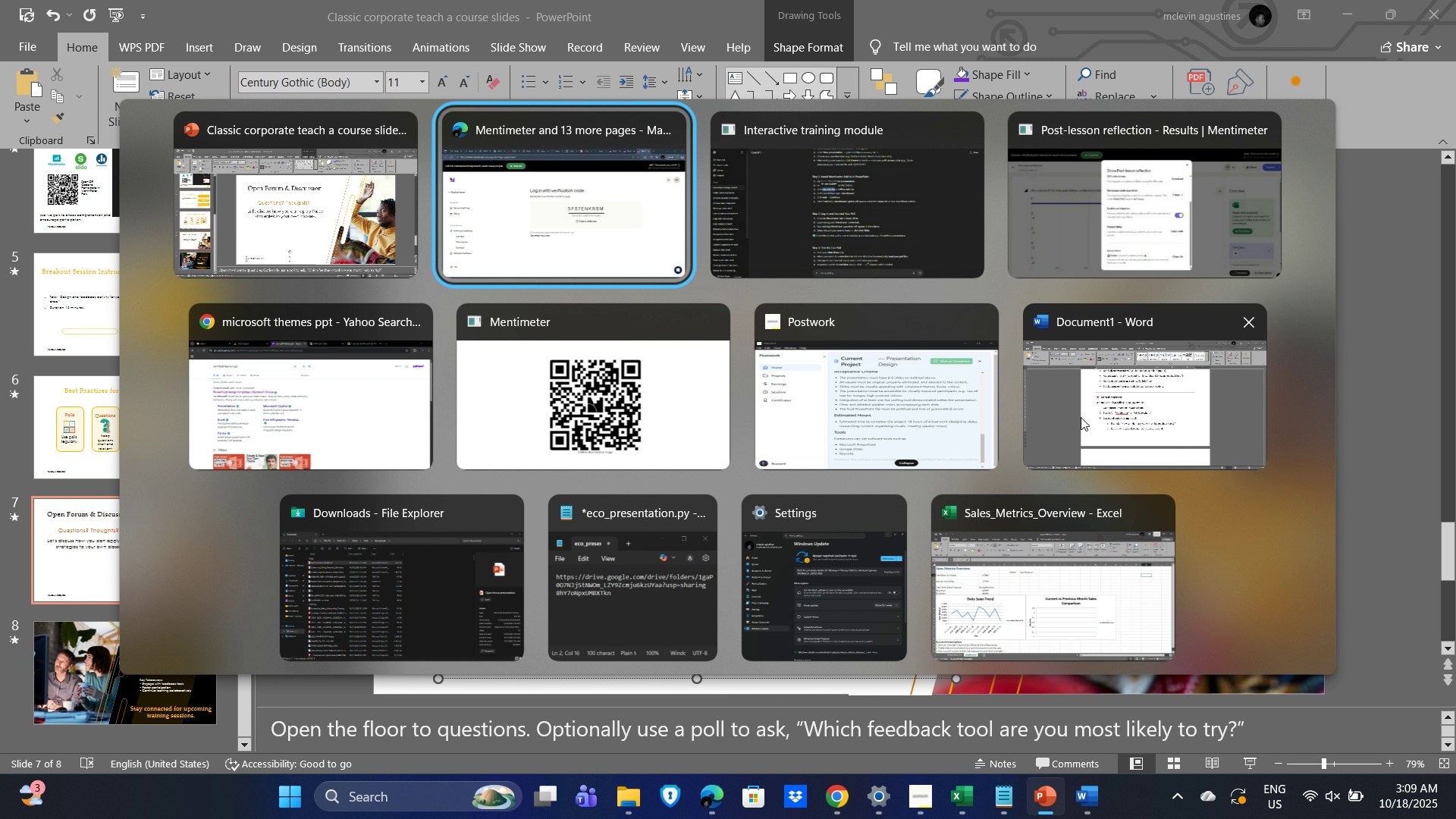 
left_click([892, 410])